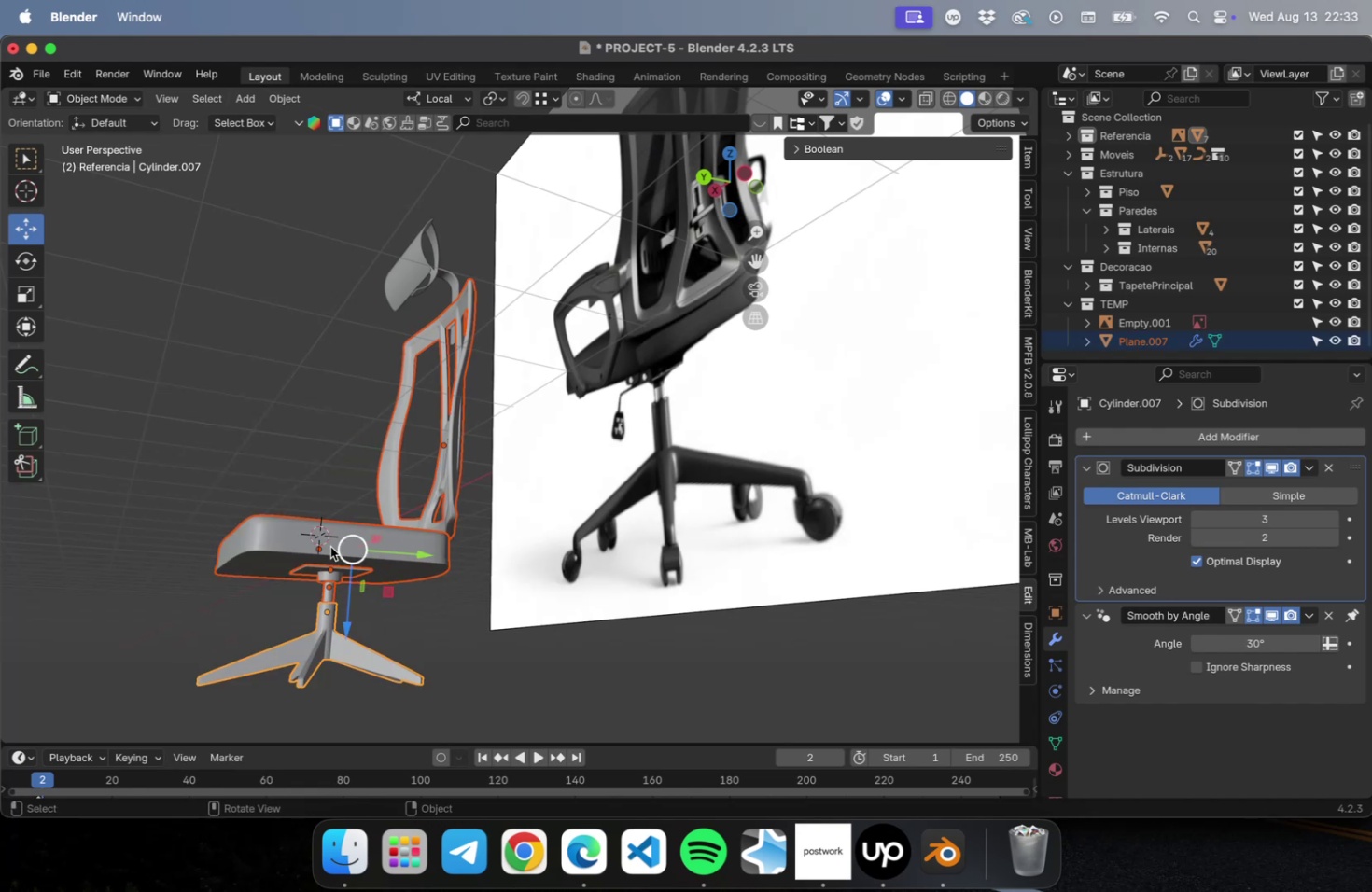 
key(Meta+A)
 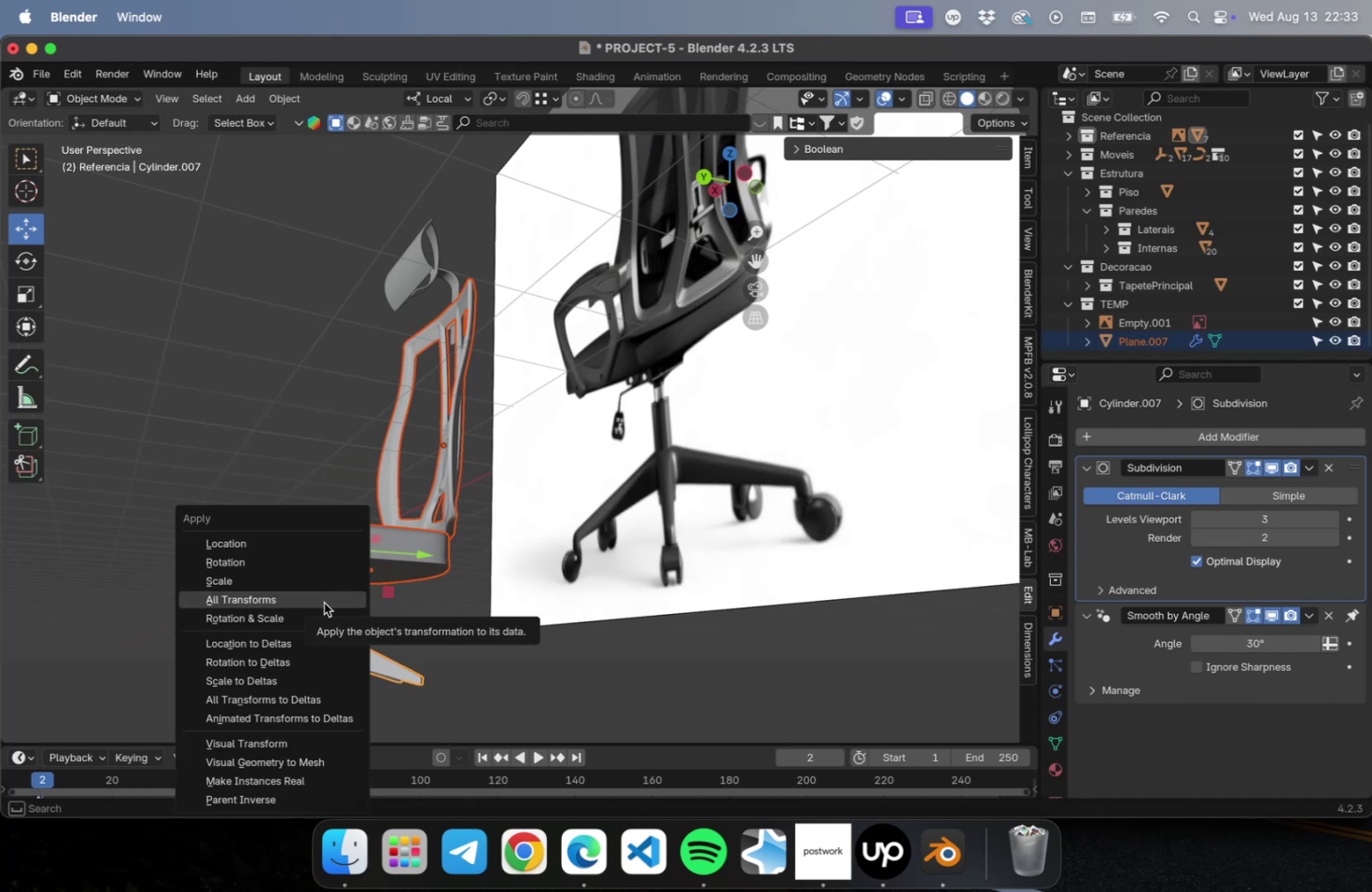 
left_click([324, 602])
 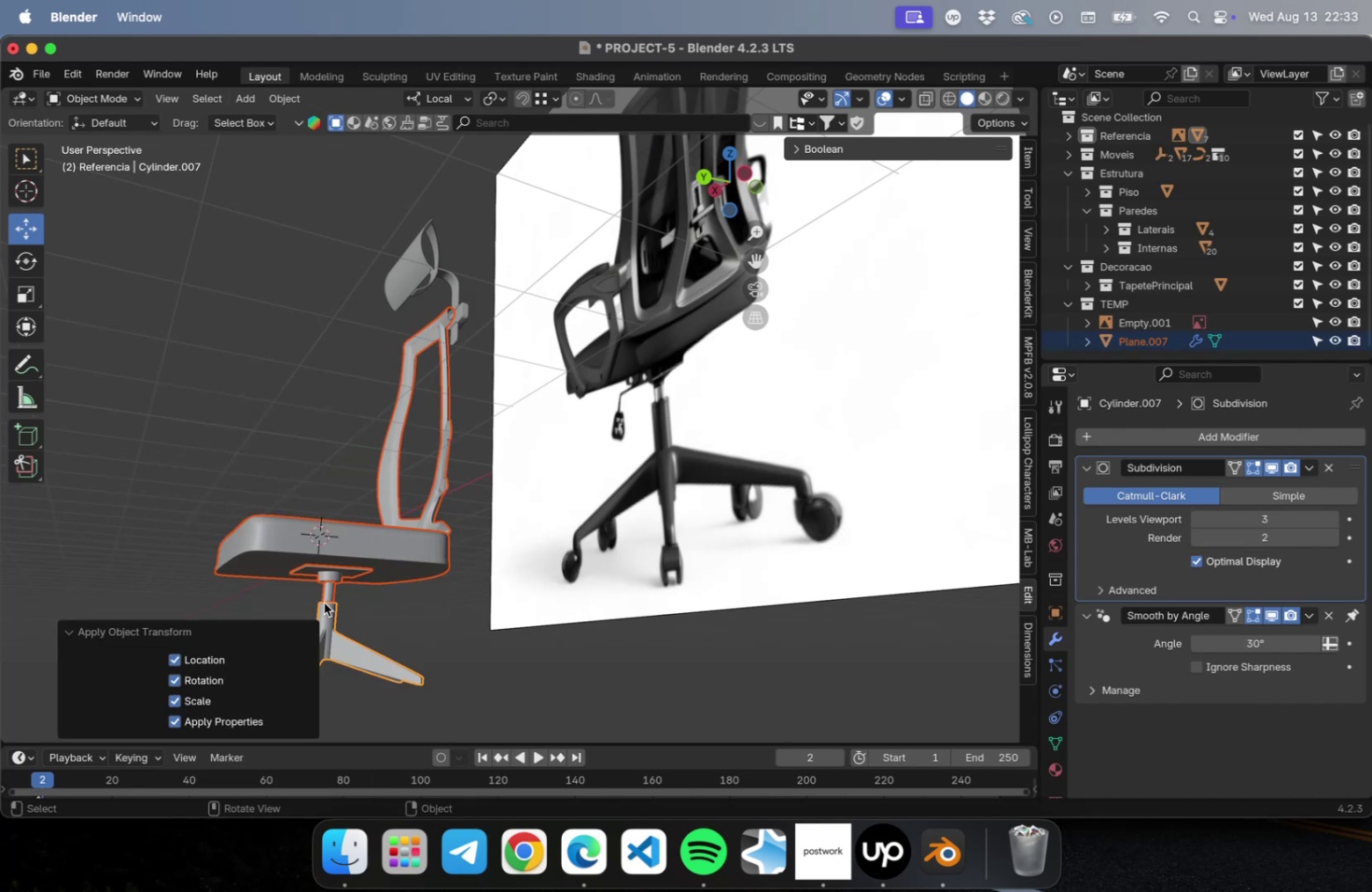 
key(Meta+CommandLeft)
 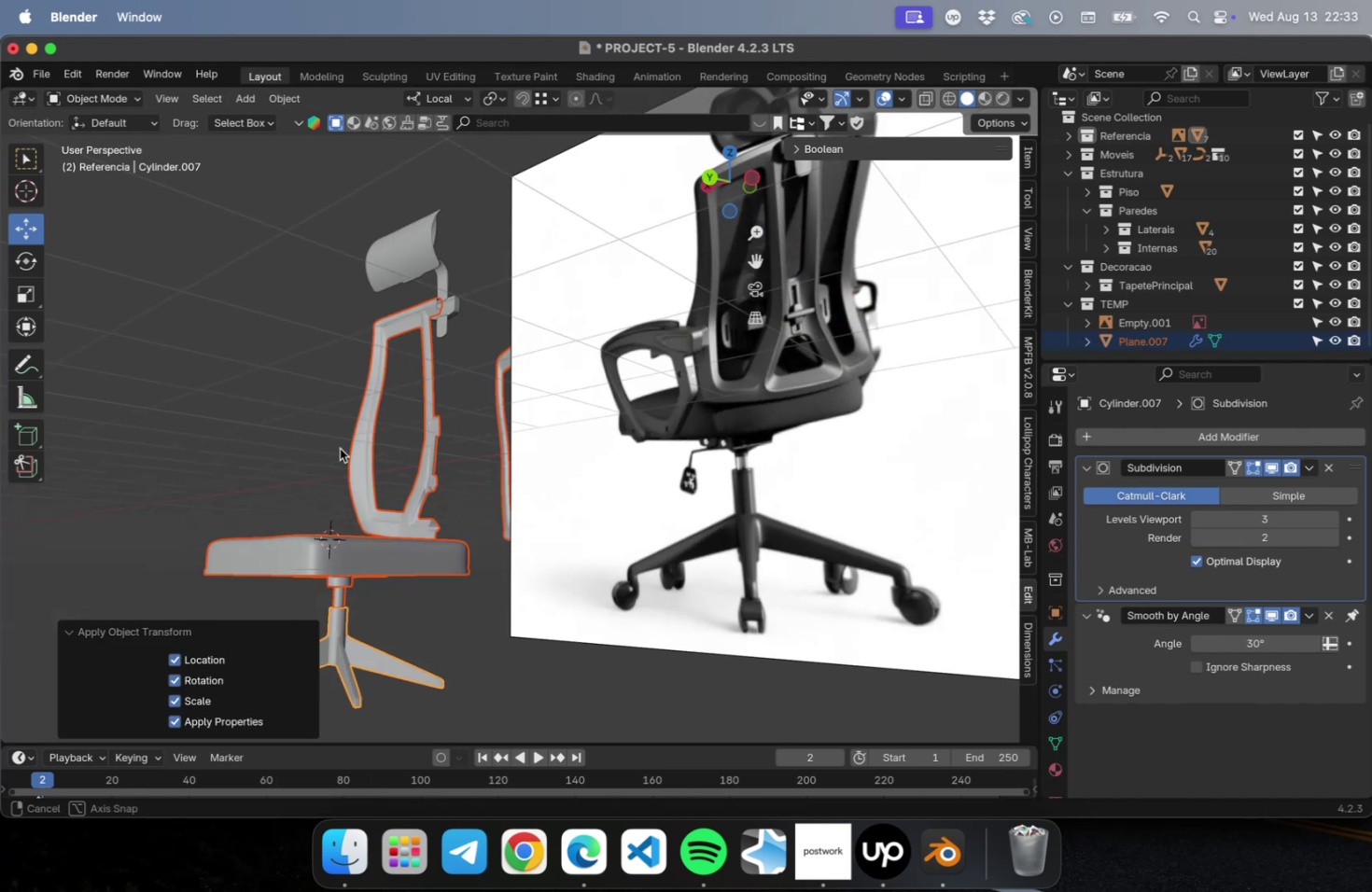 
hold_key(key=CommandLeft, duration=0.38)
 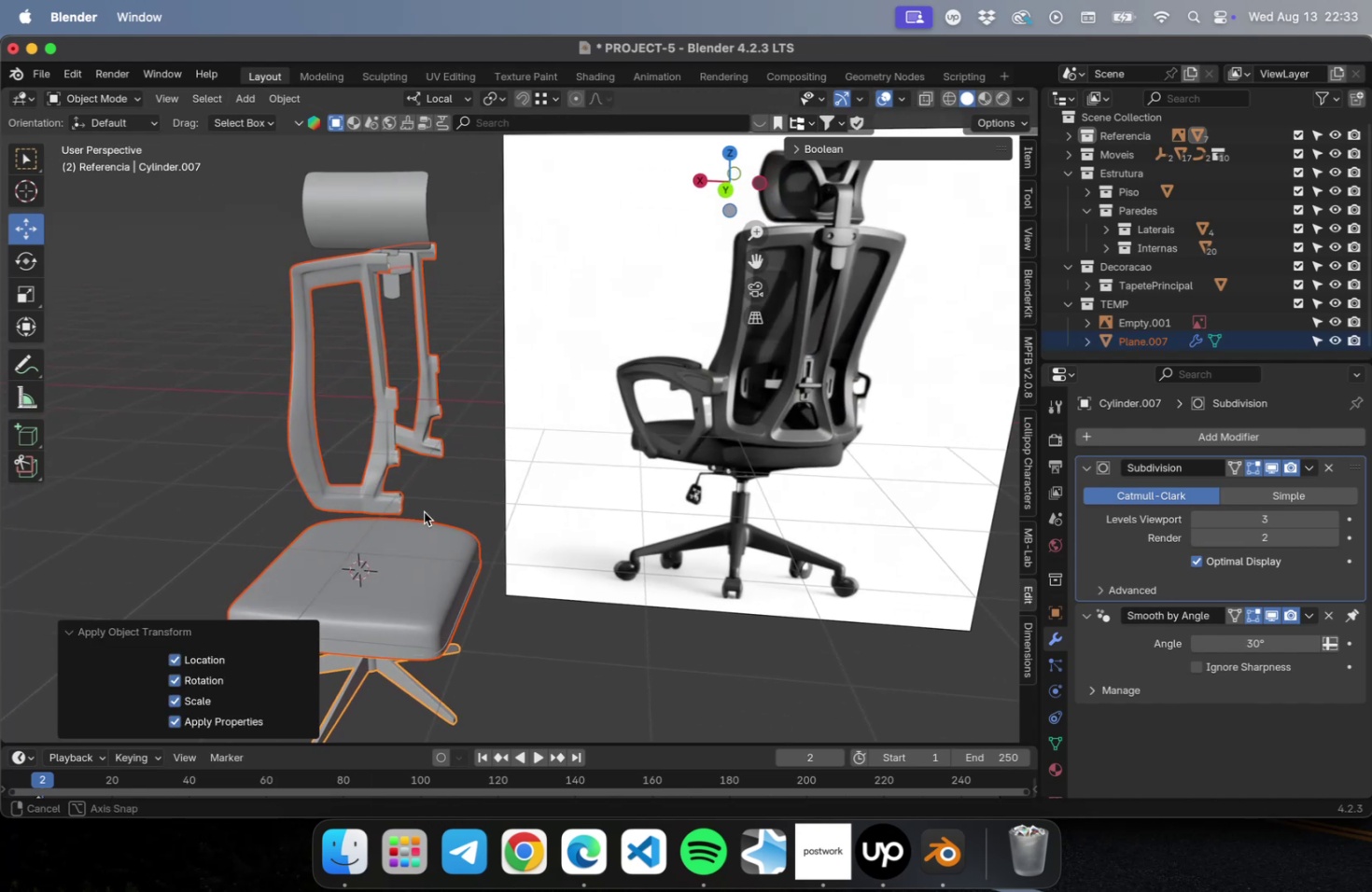 
key(Meta+Z)
 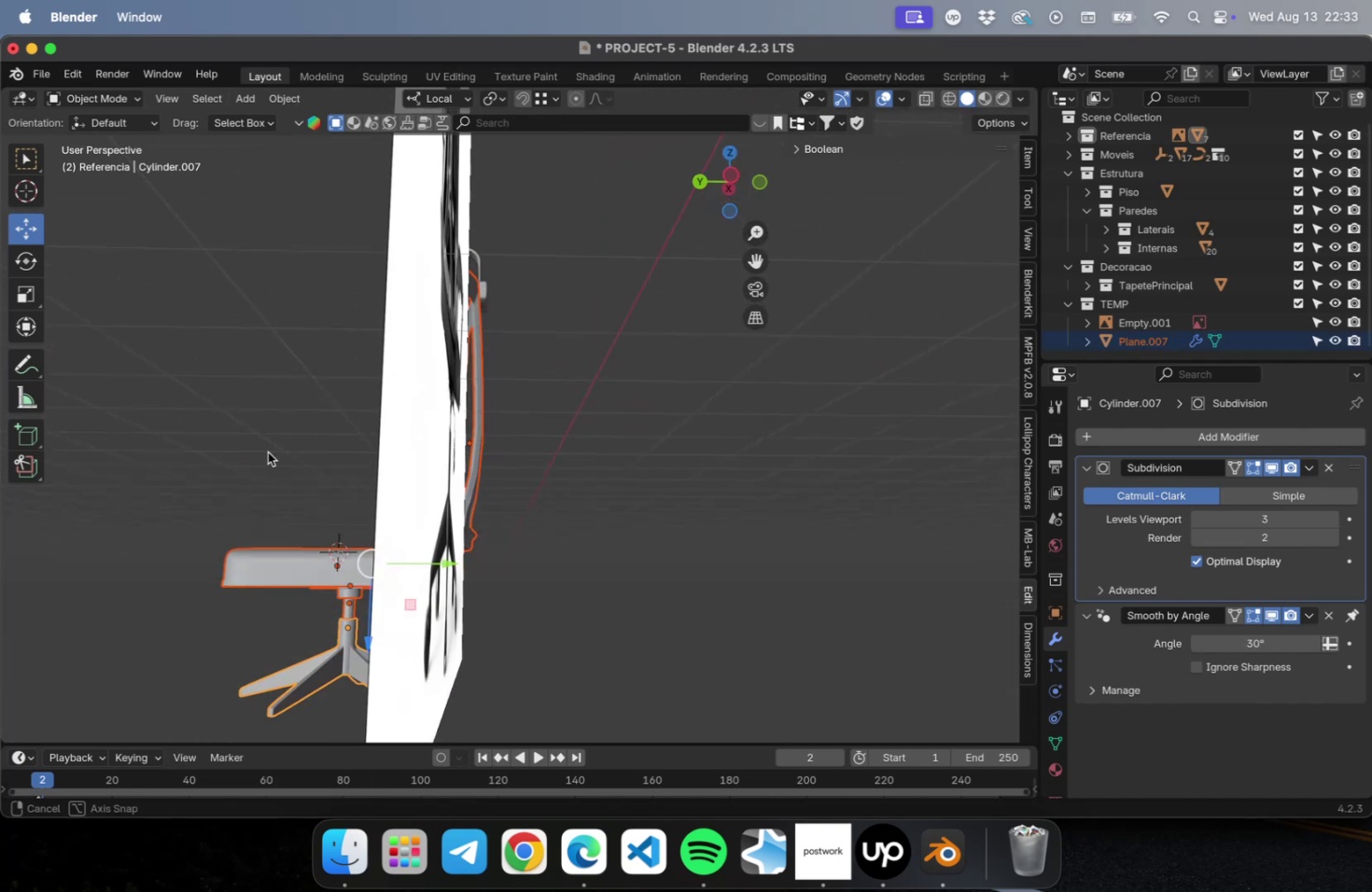 
left_click_drag(start_coordinate=[277, 449], to_coordinate=[398, 672])
 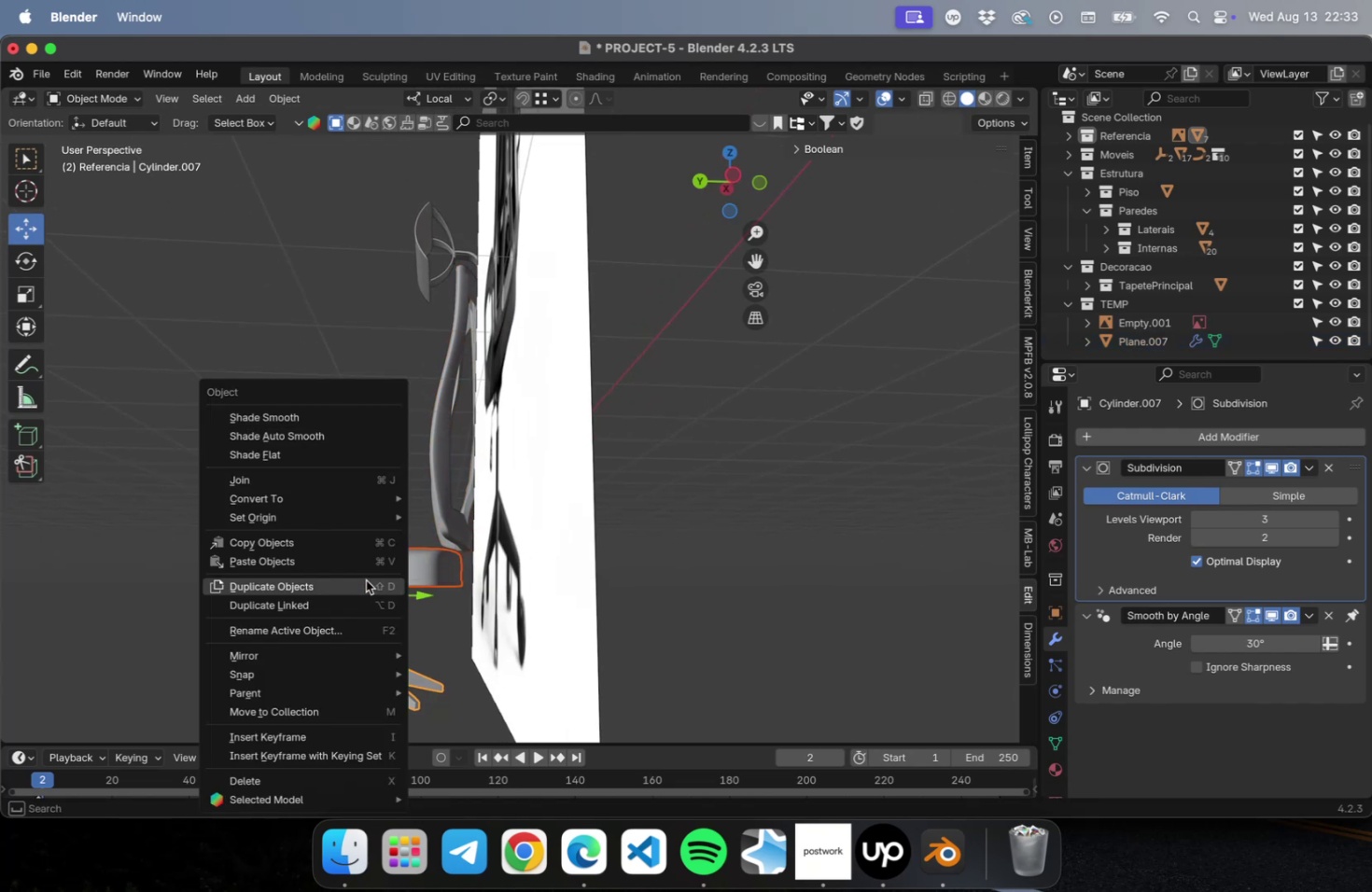 
key(Escape)
 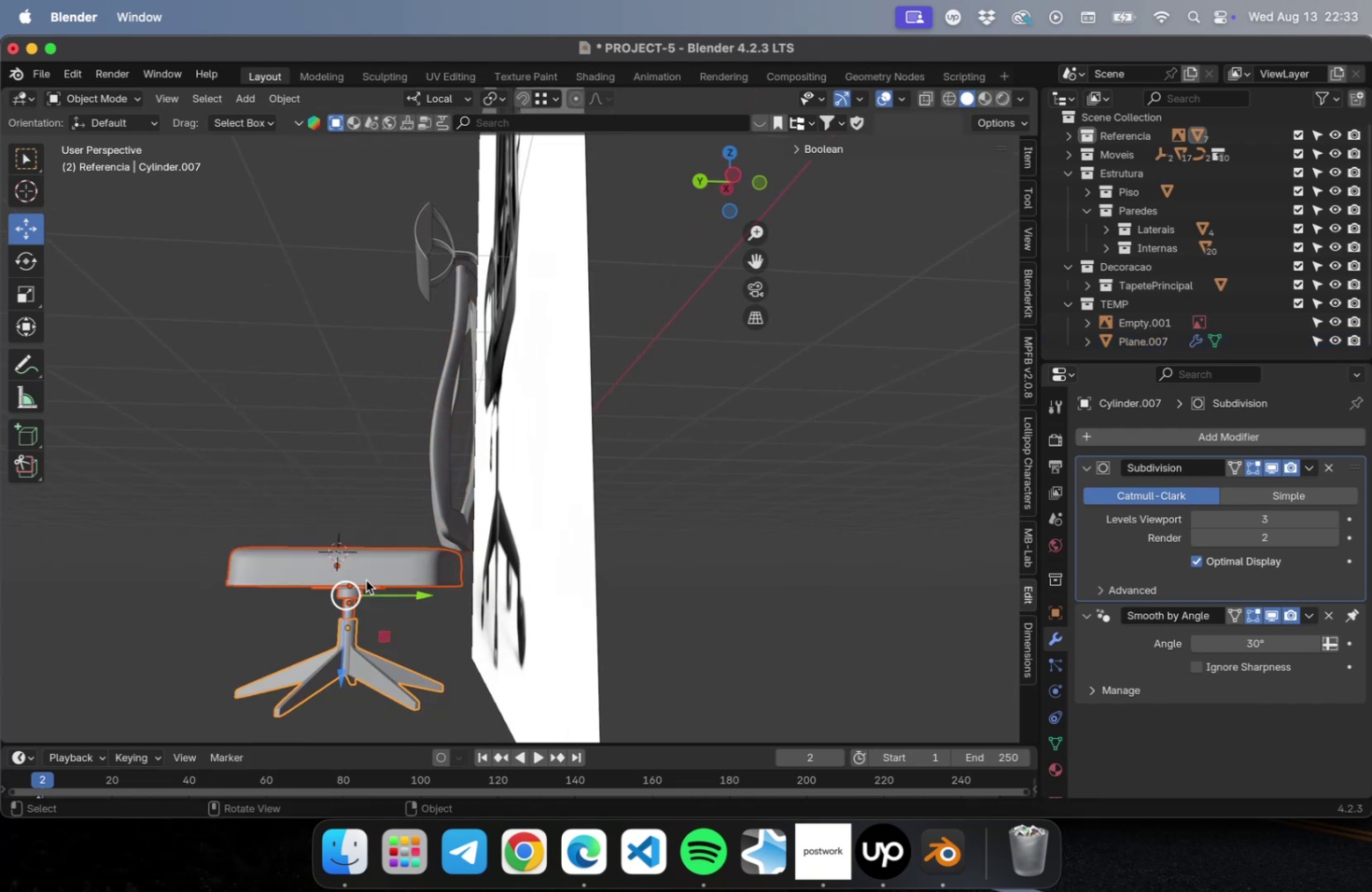 
key(Meta+A)
 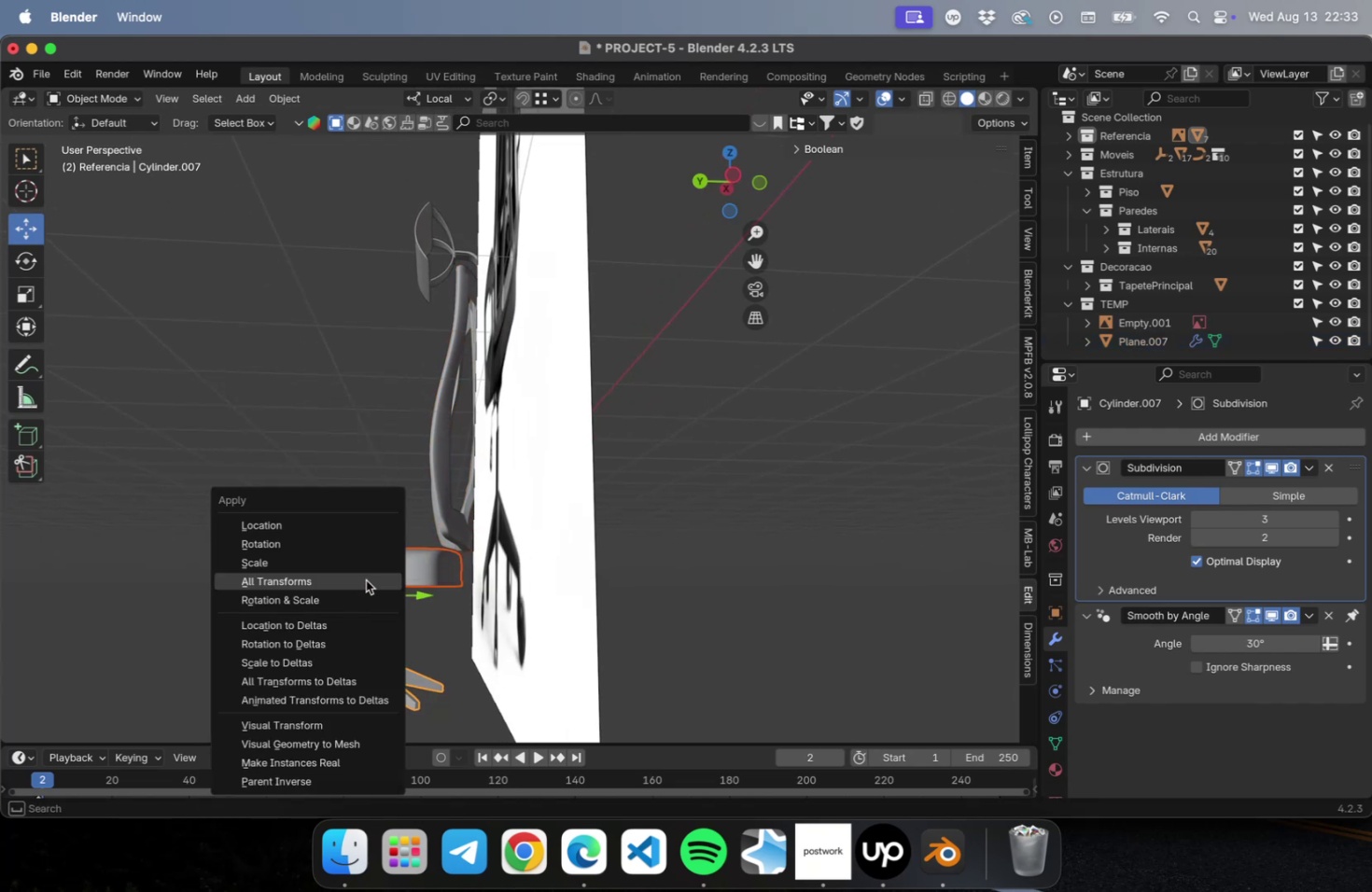 
left_click([366, 579])
 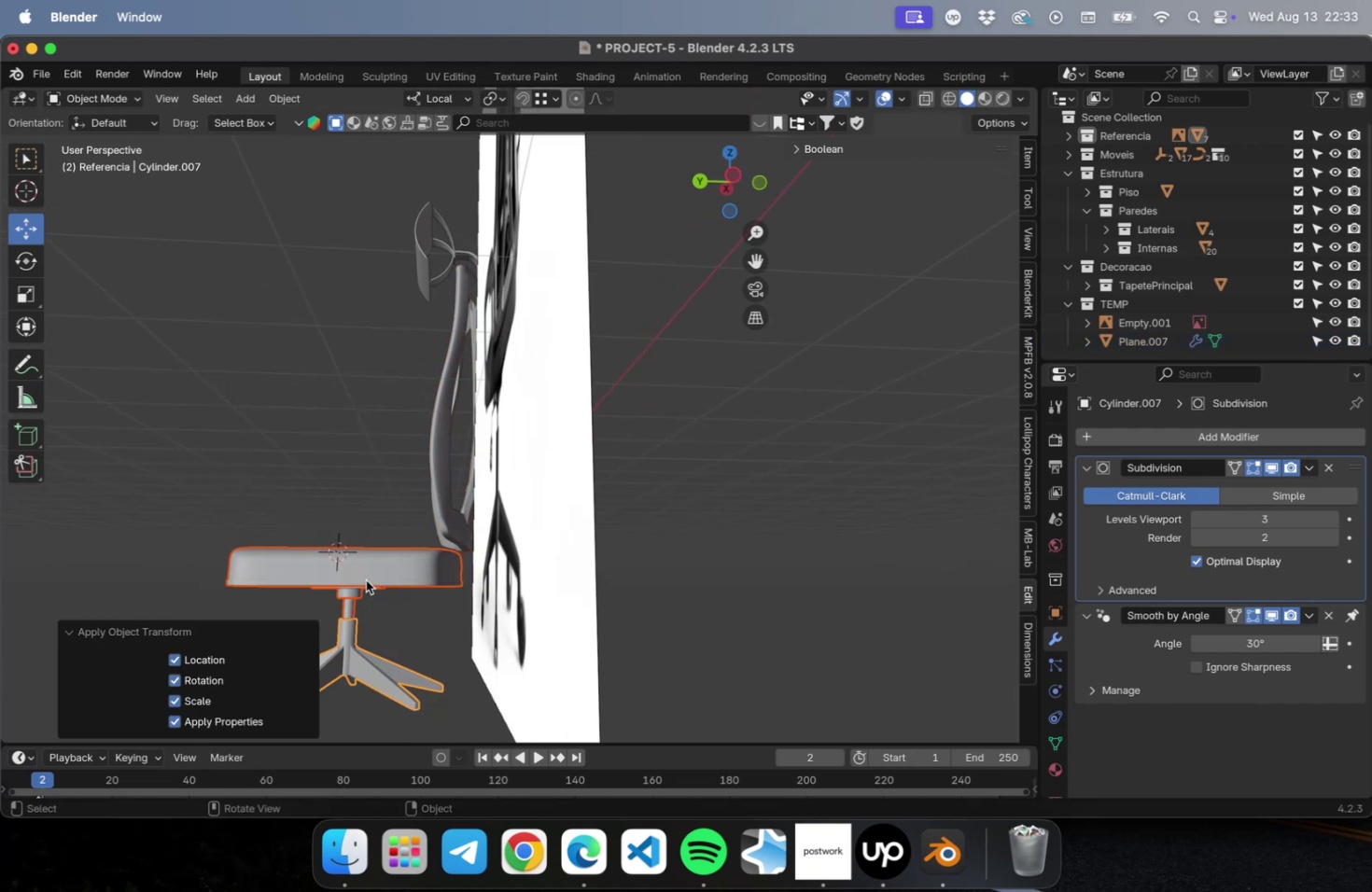 
key(Meta+CommandLeft)
 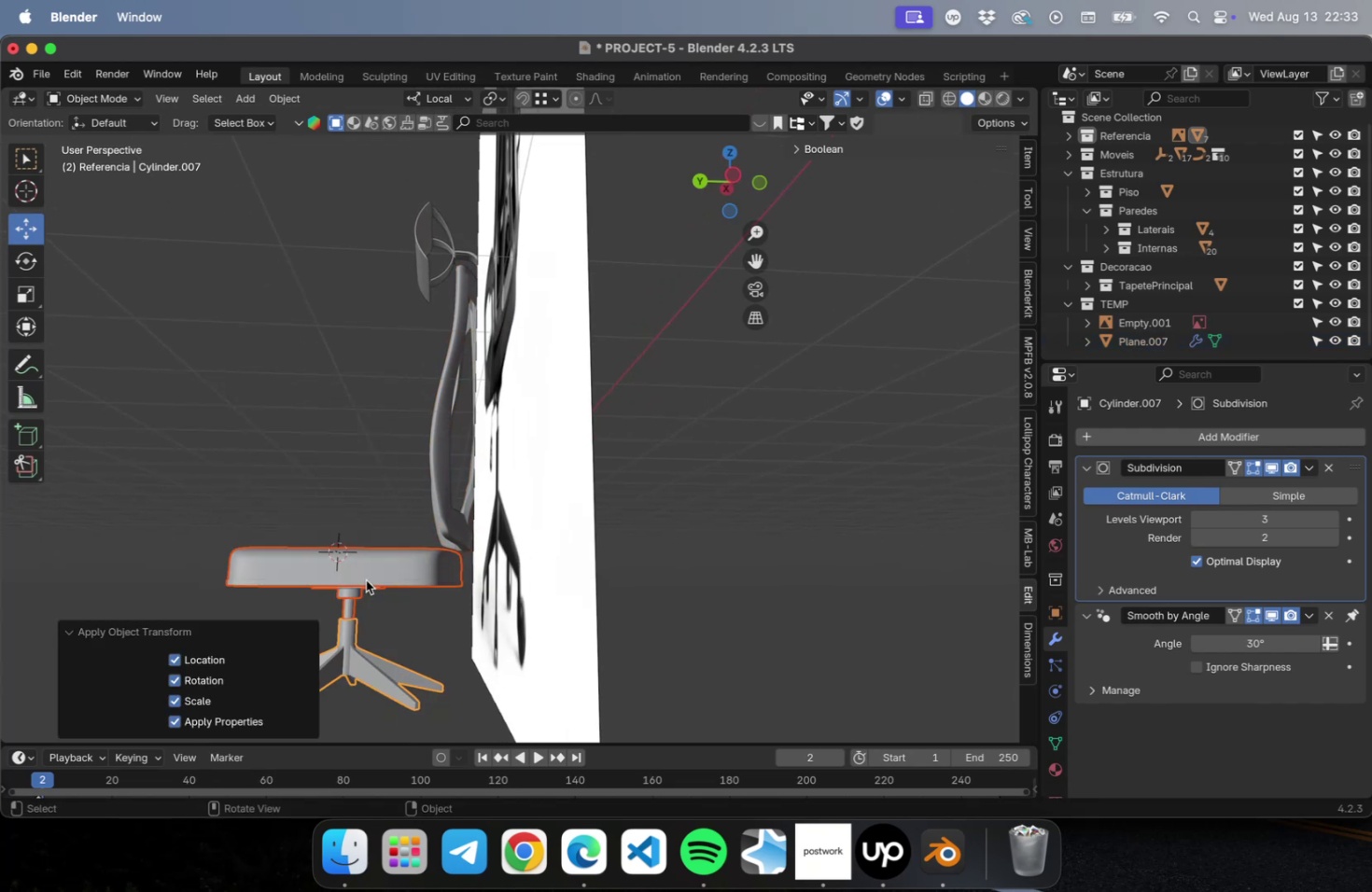 
key(Meta+S)
 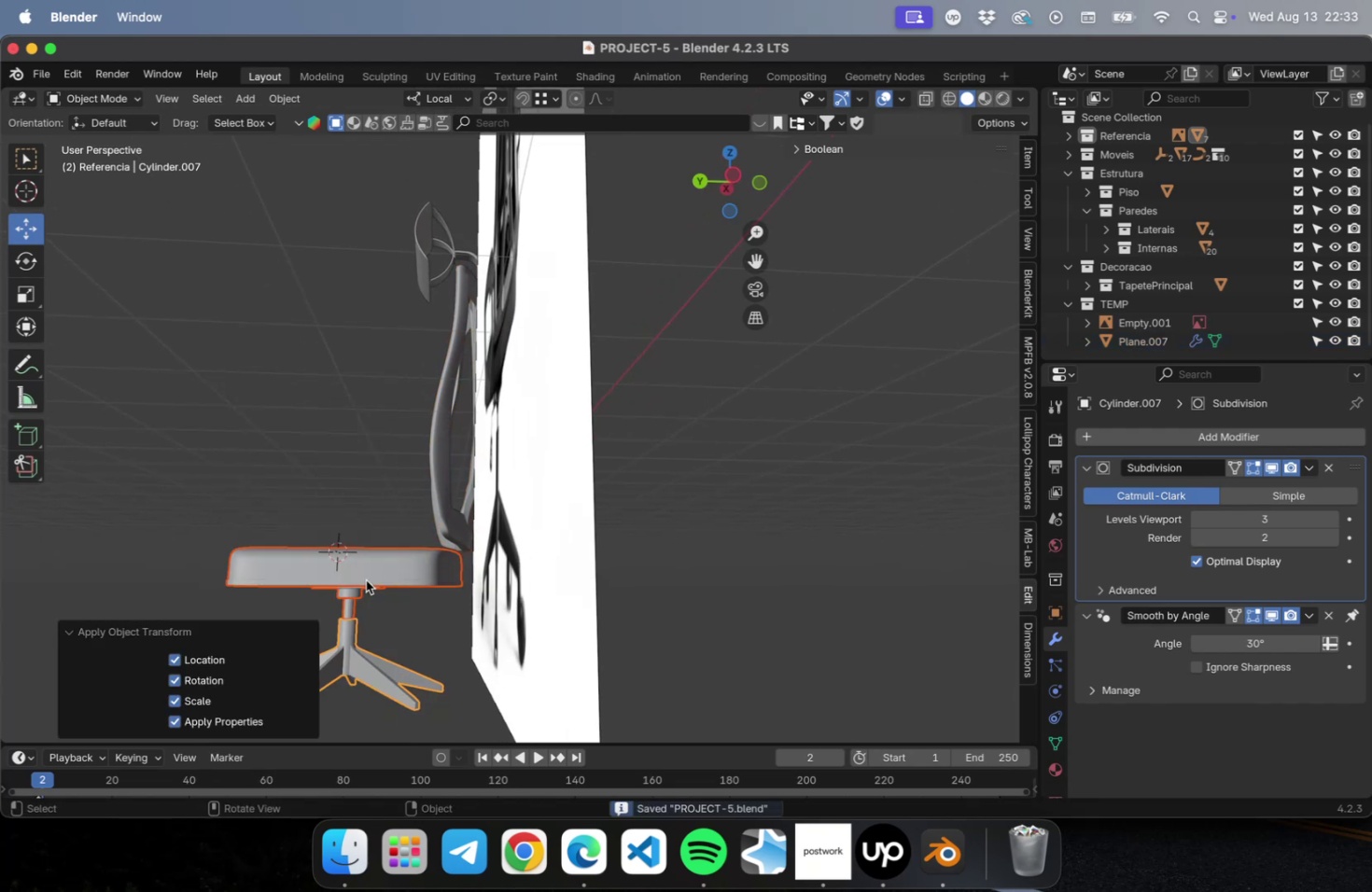 
left_click_drag(start_coordinate=[289, 519], to_coordinate=[363, 593])
 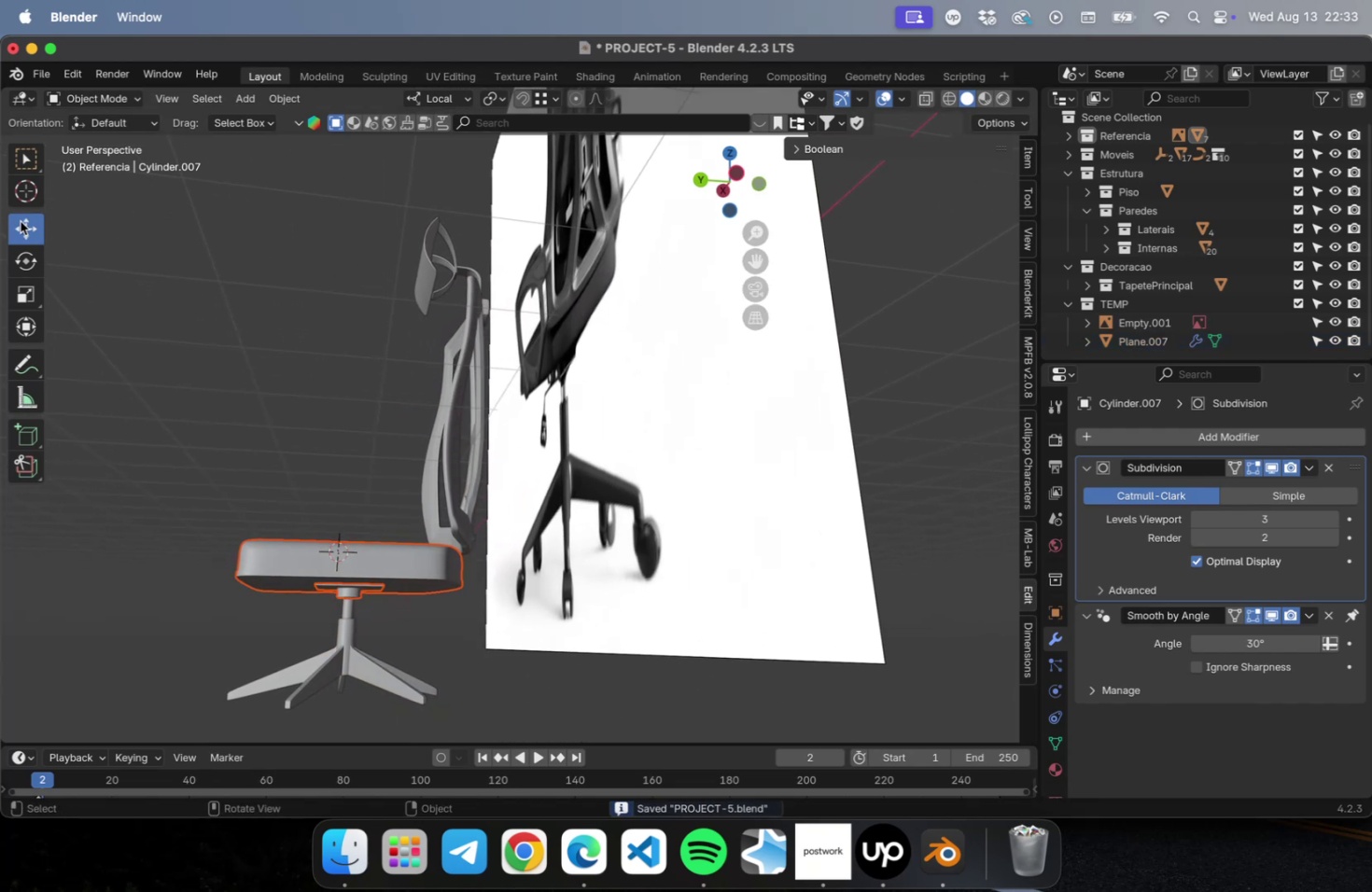 
left_click([342, 447])
 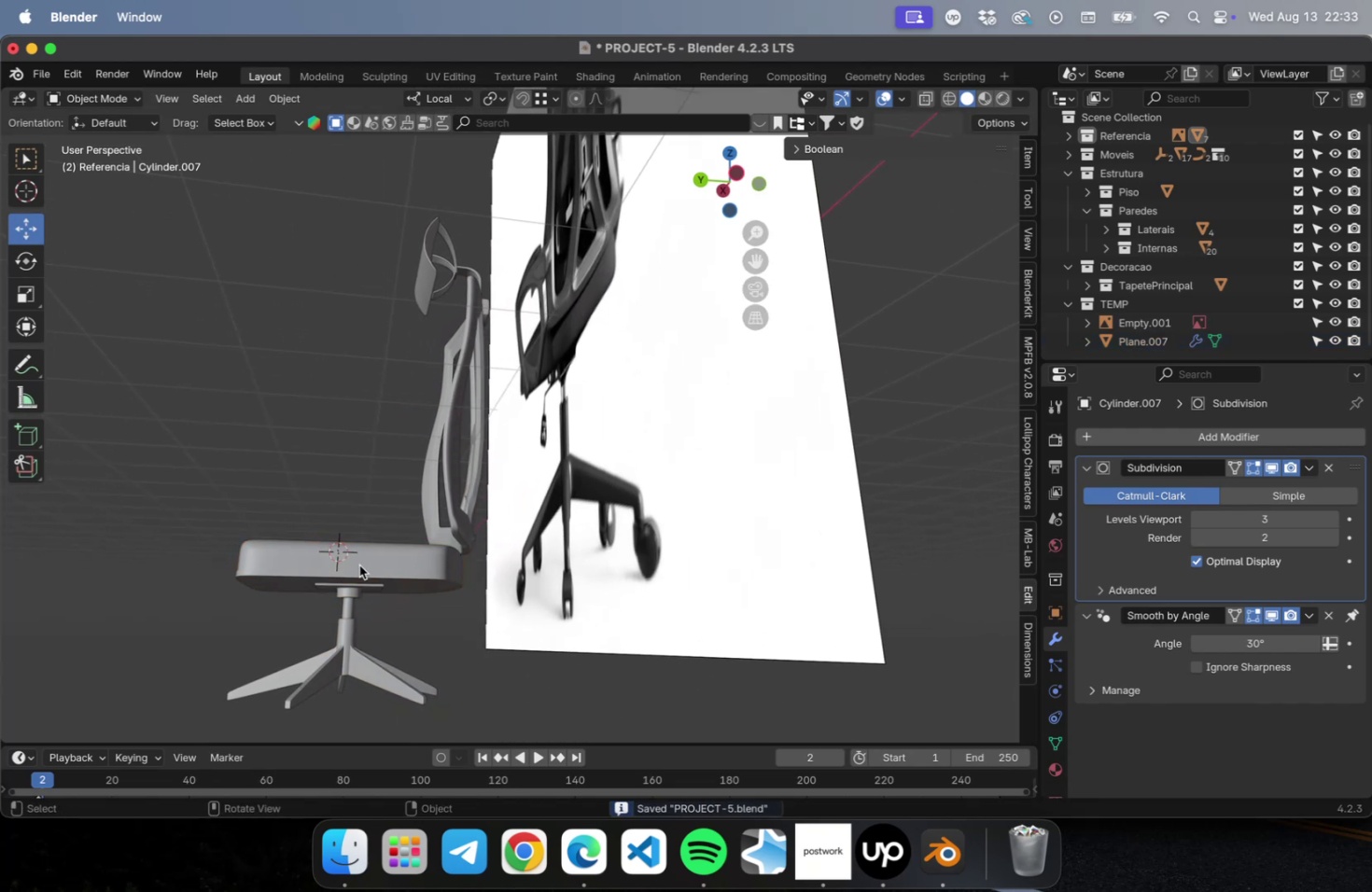 
left_click_drag(start_coordinate=[323, 529], to_coordinate=[373, 603])
 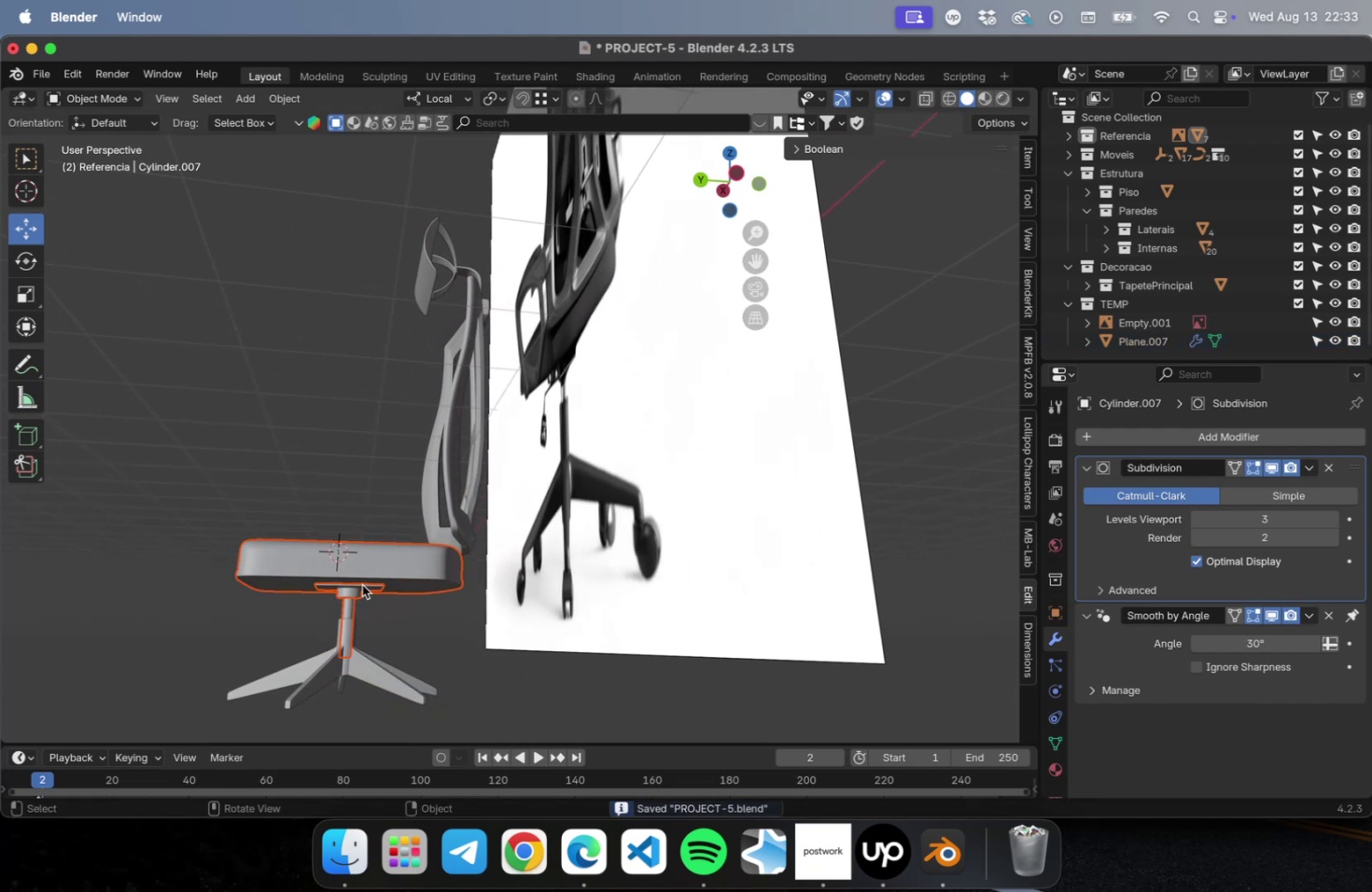 
right_click([356, 571])
 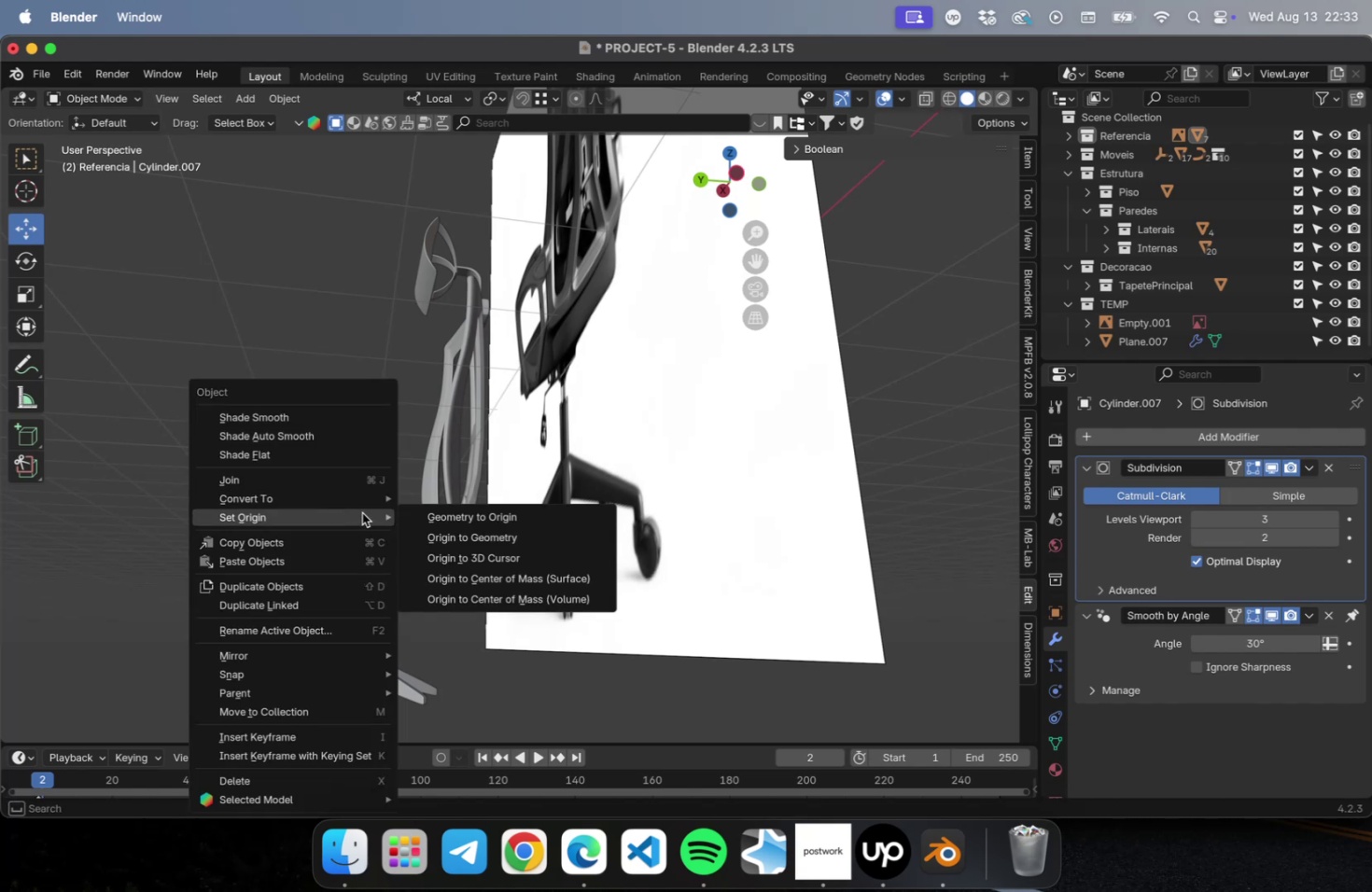 
left_click([472, 529])
 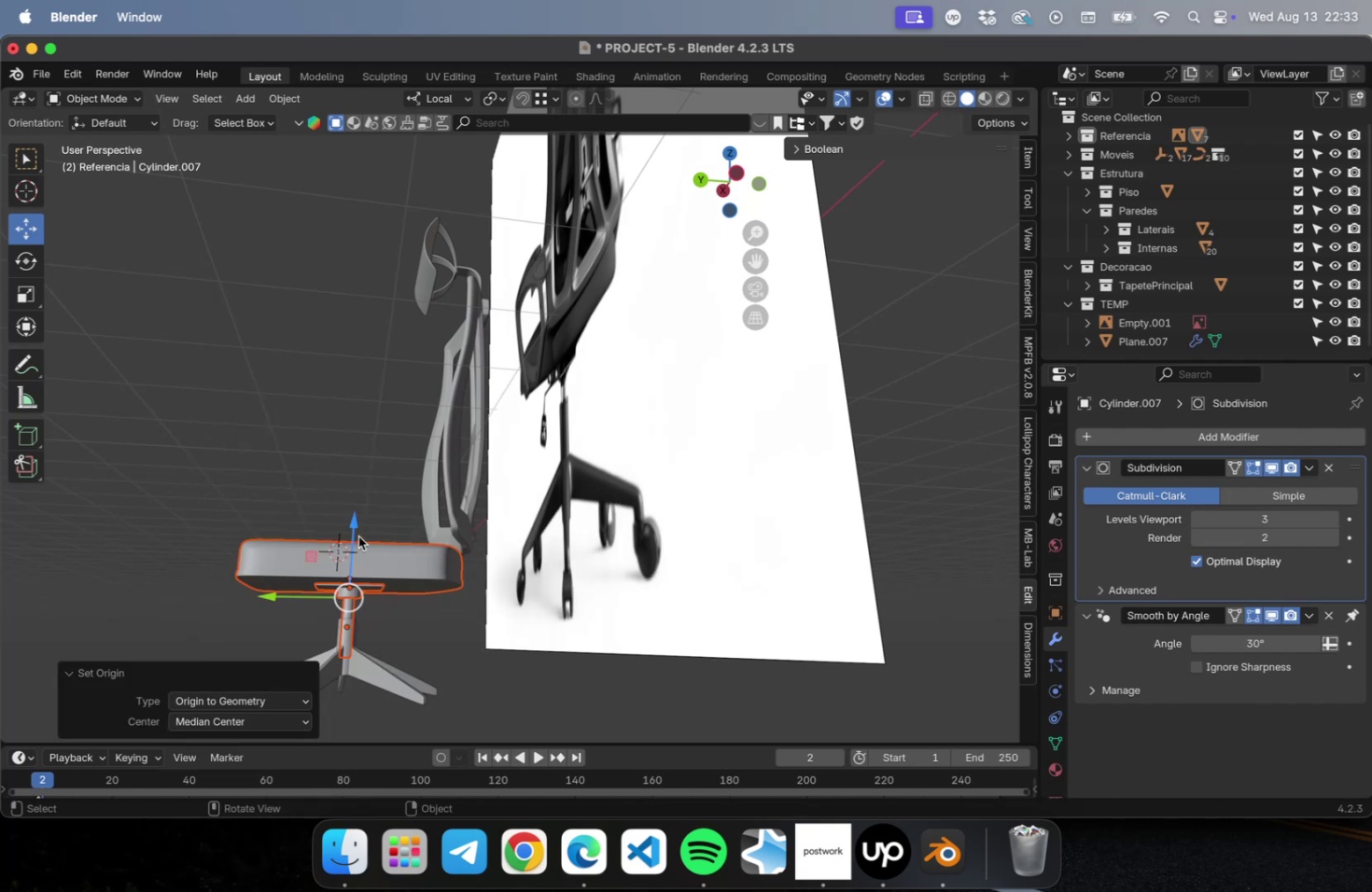 
left_click_drag(start_coordinate=[351, 523], to_coordinate=[351, 506])
 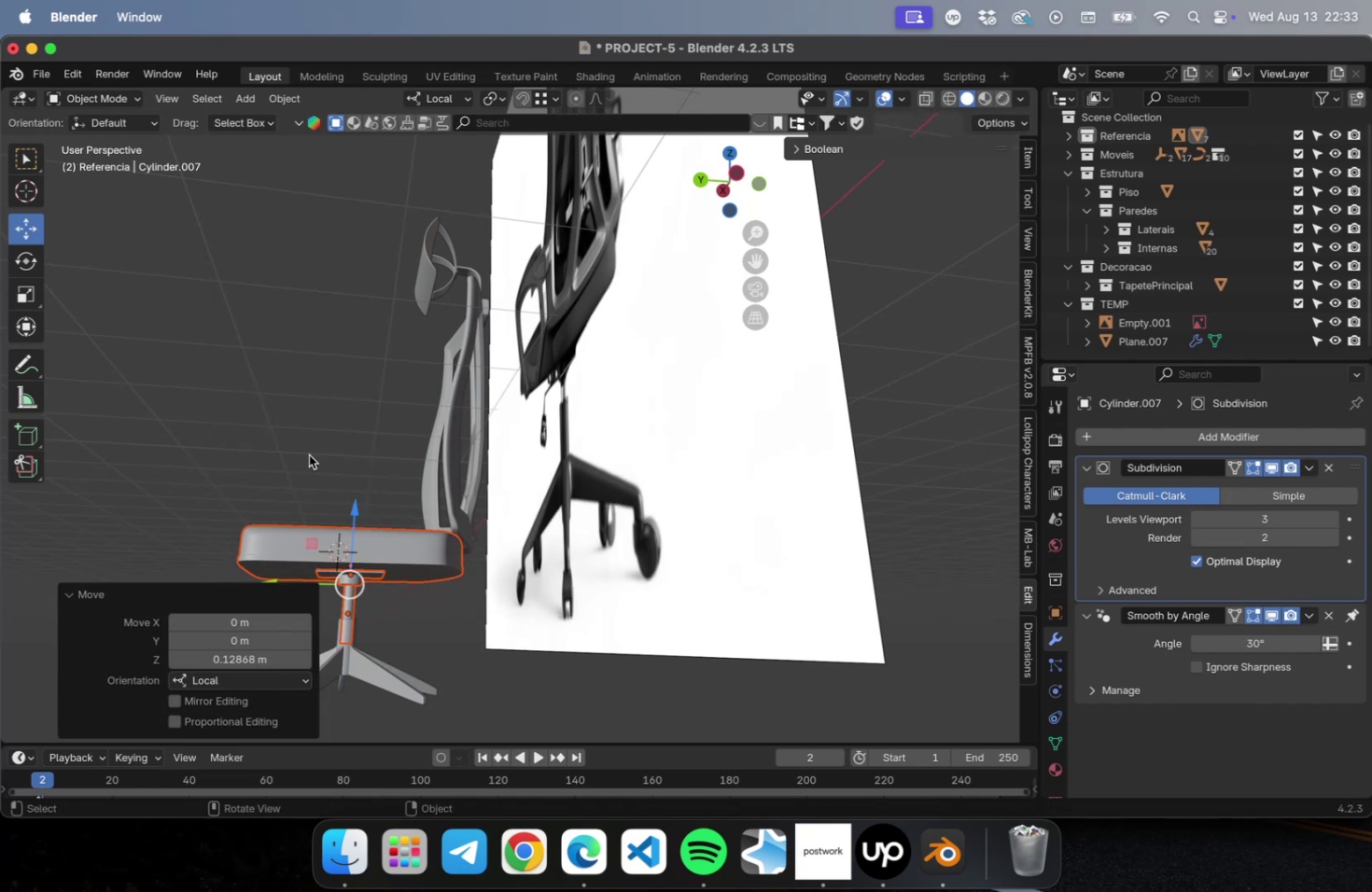 
left_click([307, 453])
 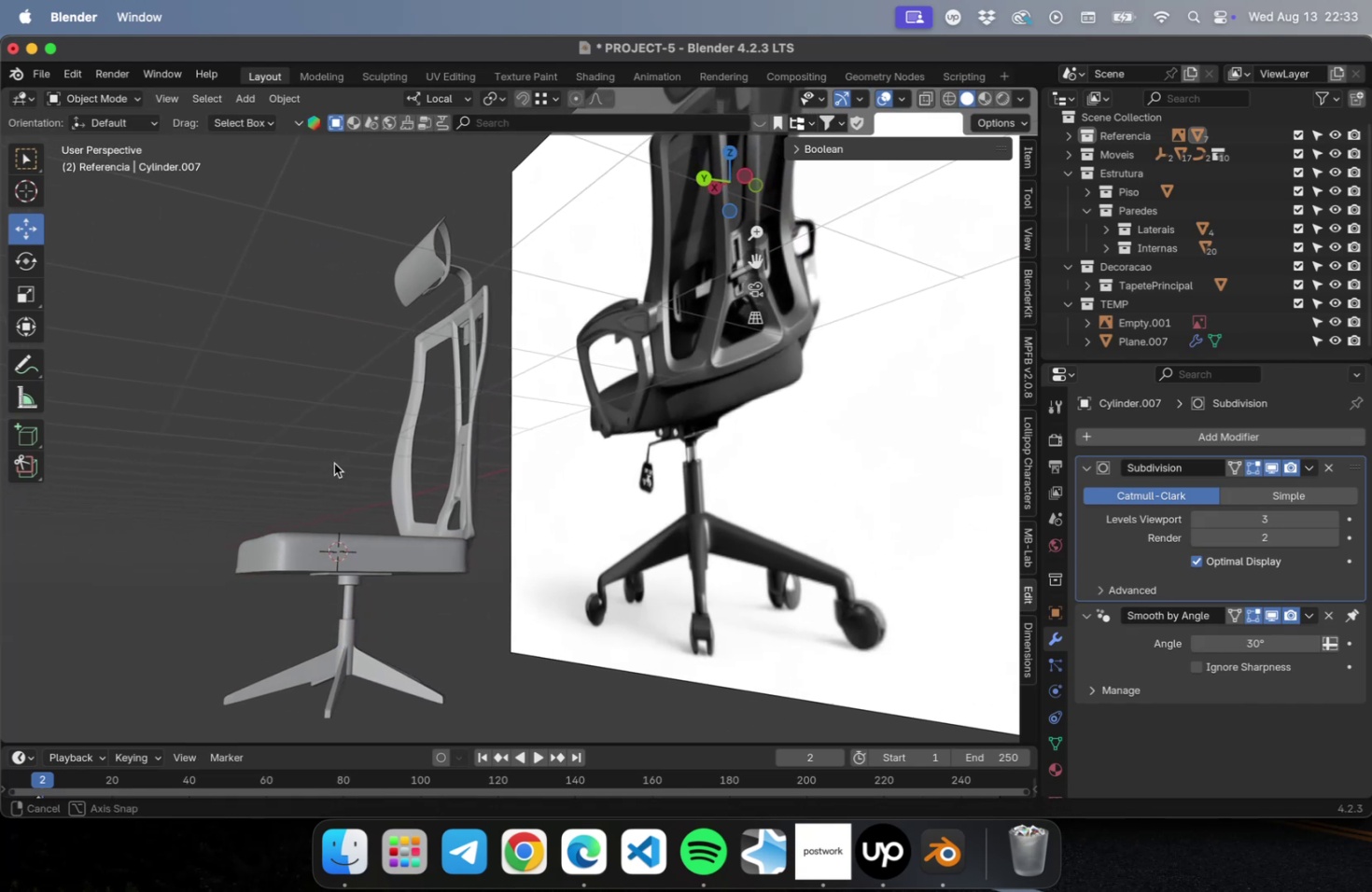 
left_click([357, 650])
 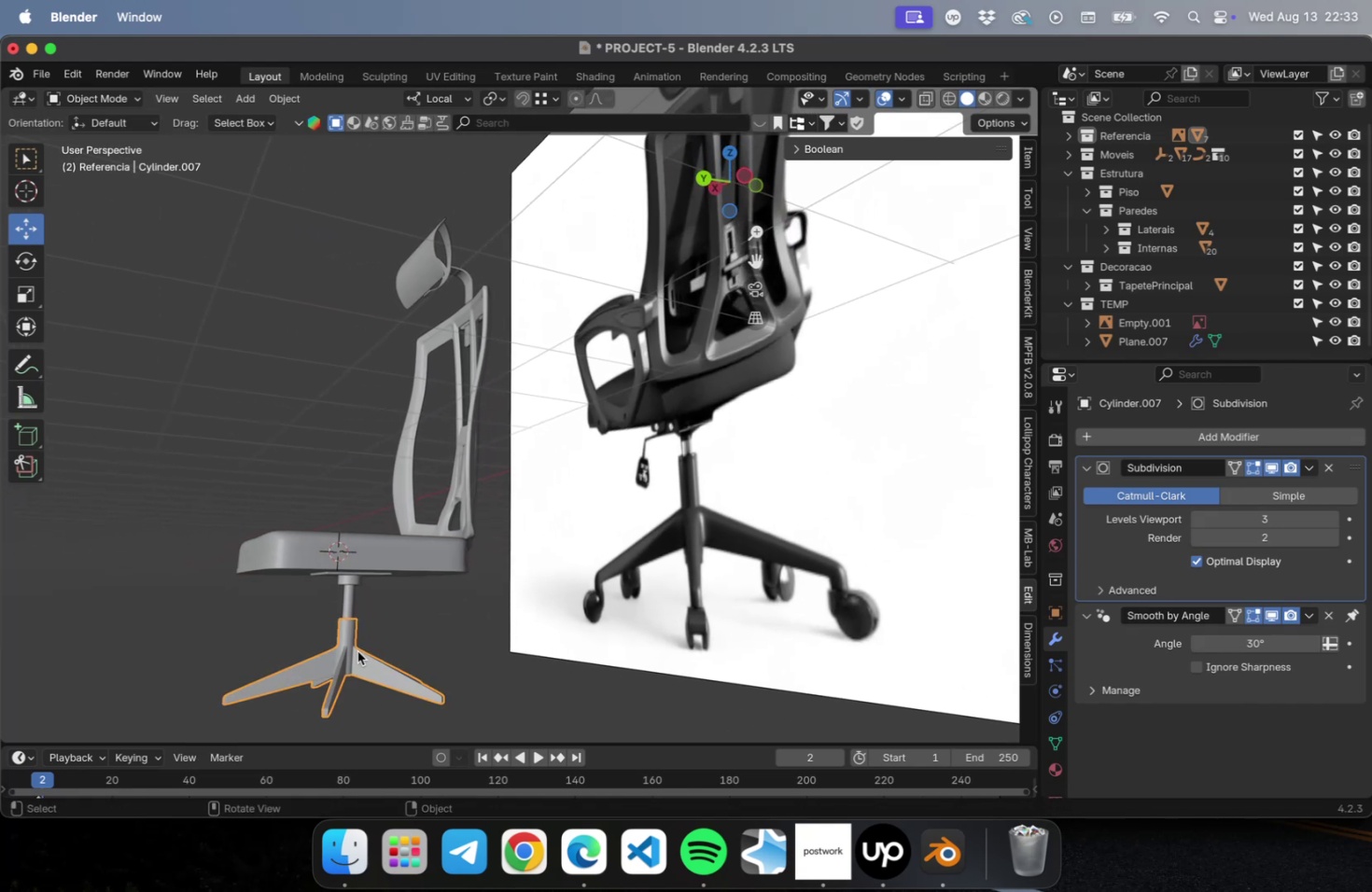 
key(Tab)
 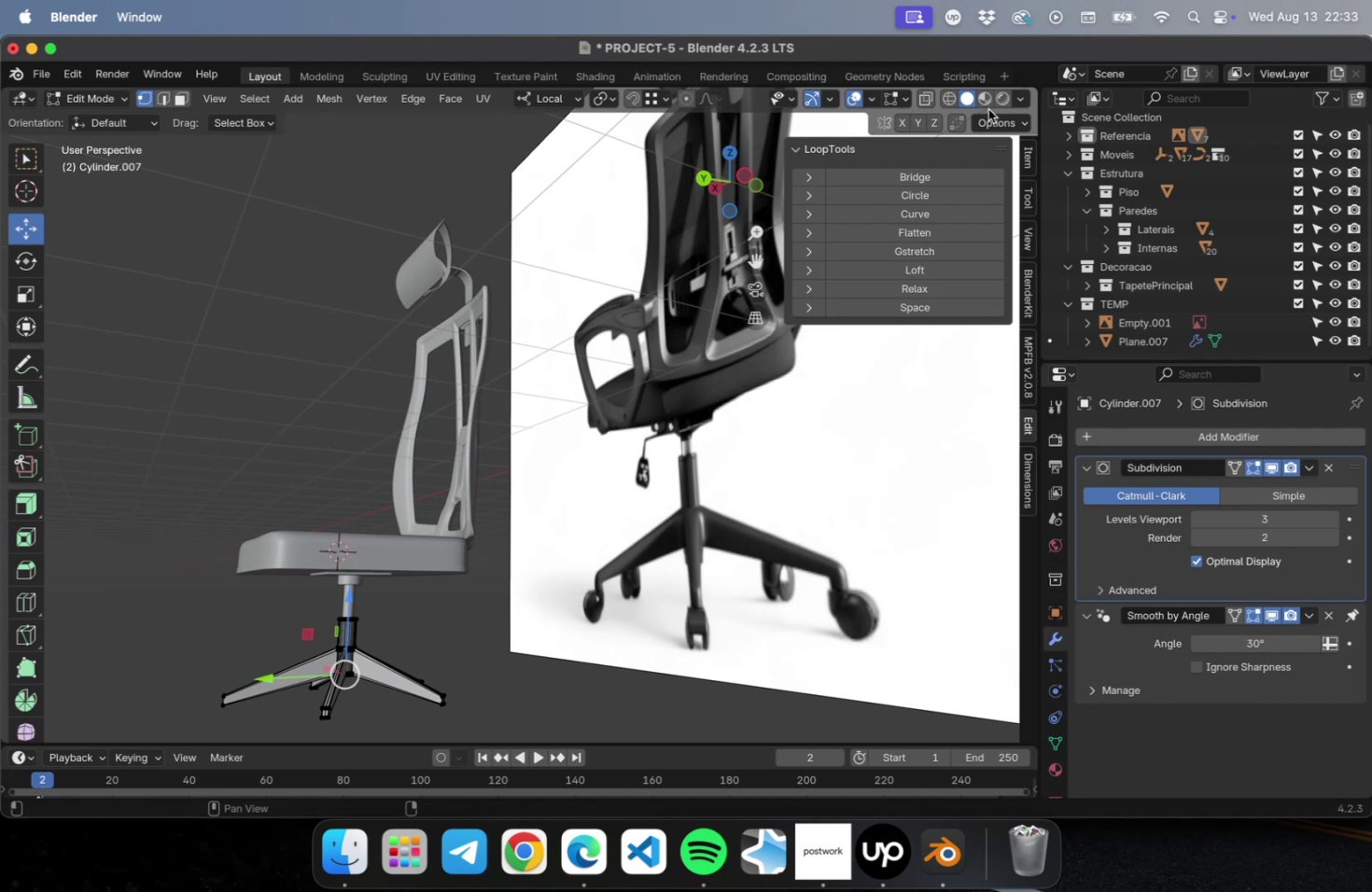 
left_click([945, 96])
 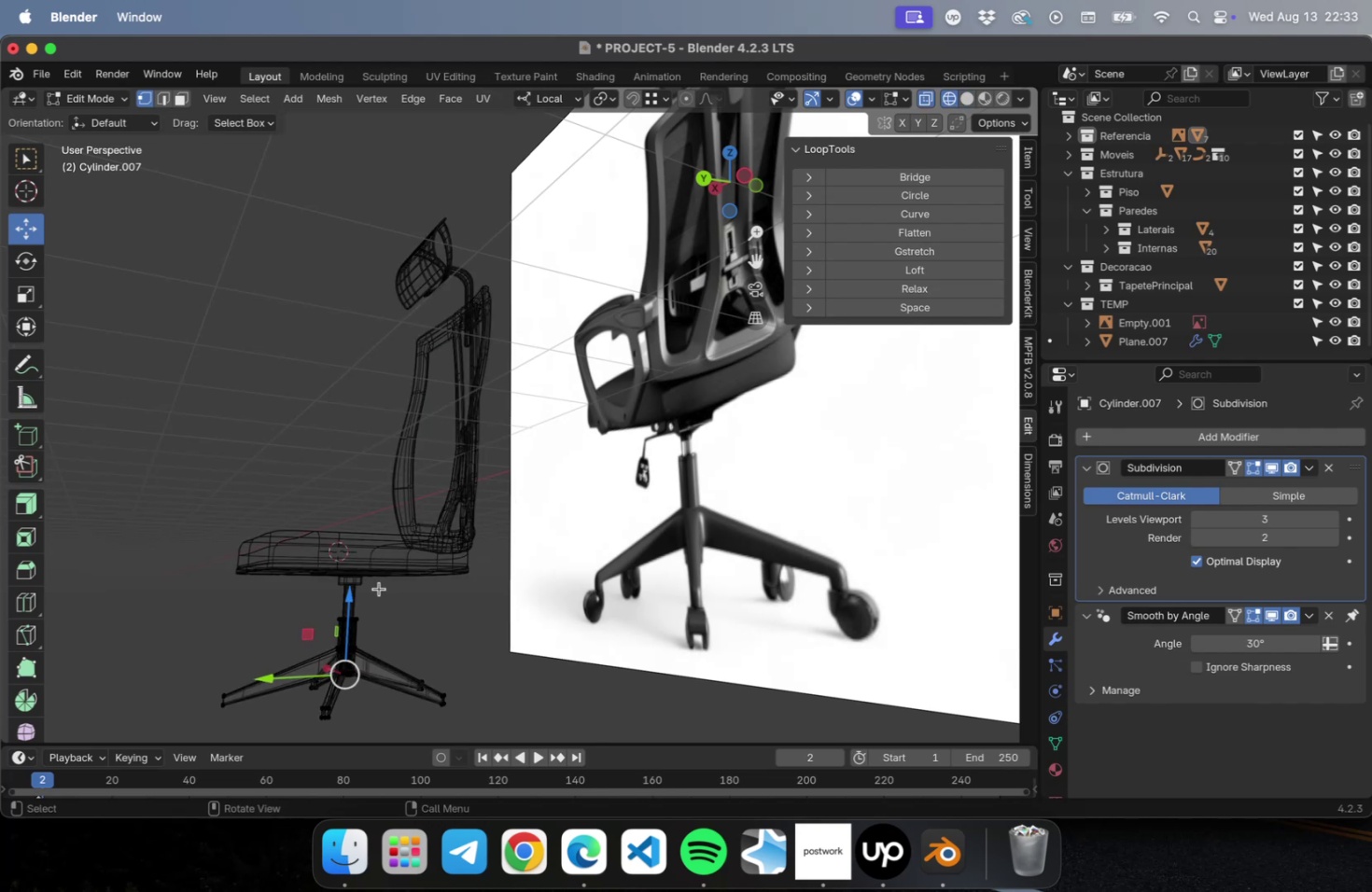 
left_click_drag(start_coordinate=[315, 592], to_coordinate=[387, 625])
 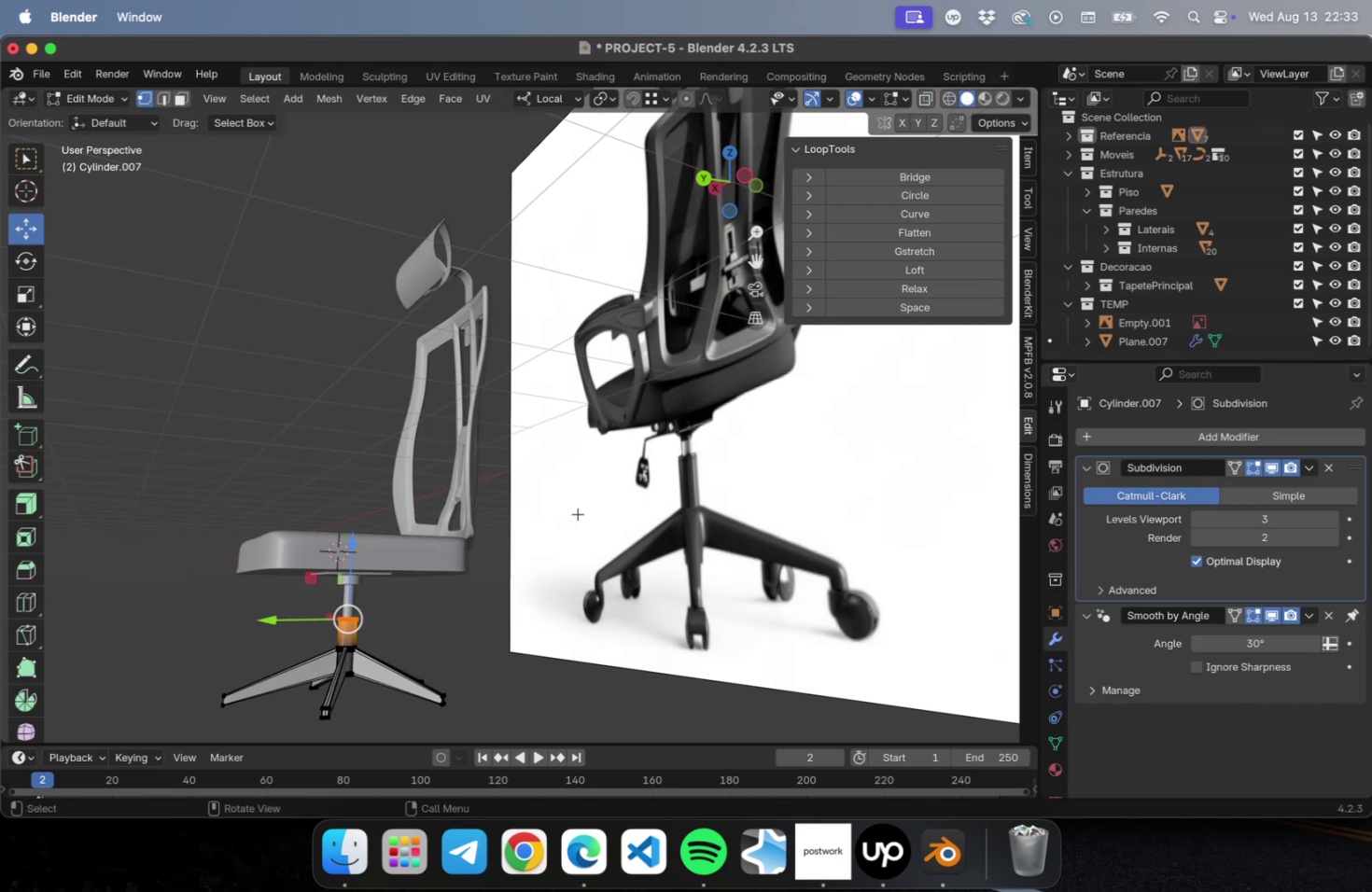 
wait(5.52)
 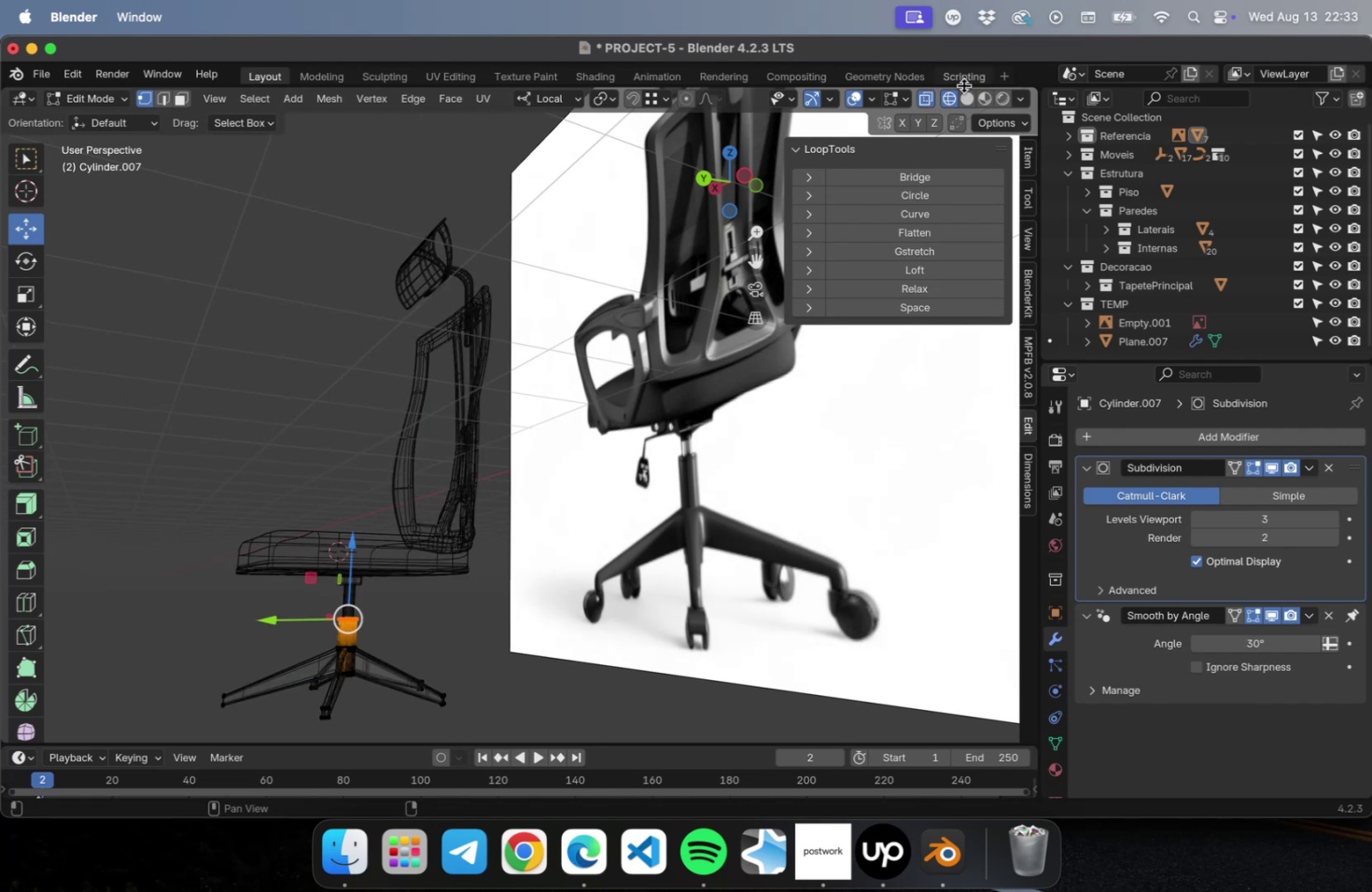 
left_click_drag(start_coordinate=[353, 546], to_coordinate=[355, 525])
 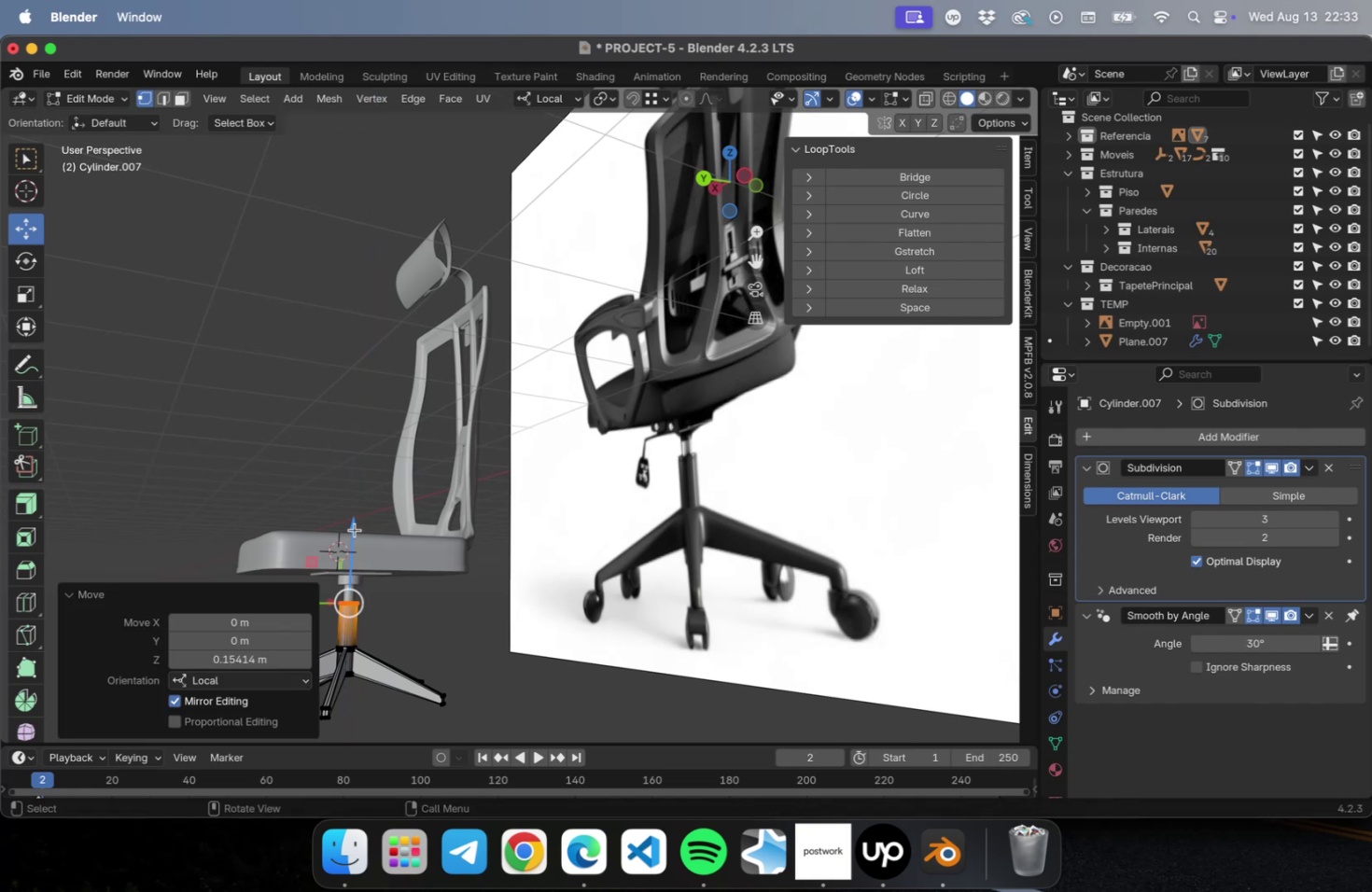 
key(Tab)
 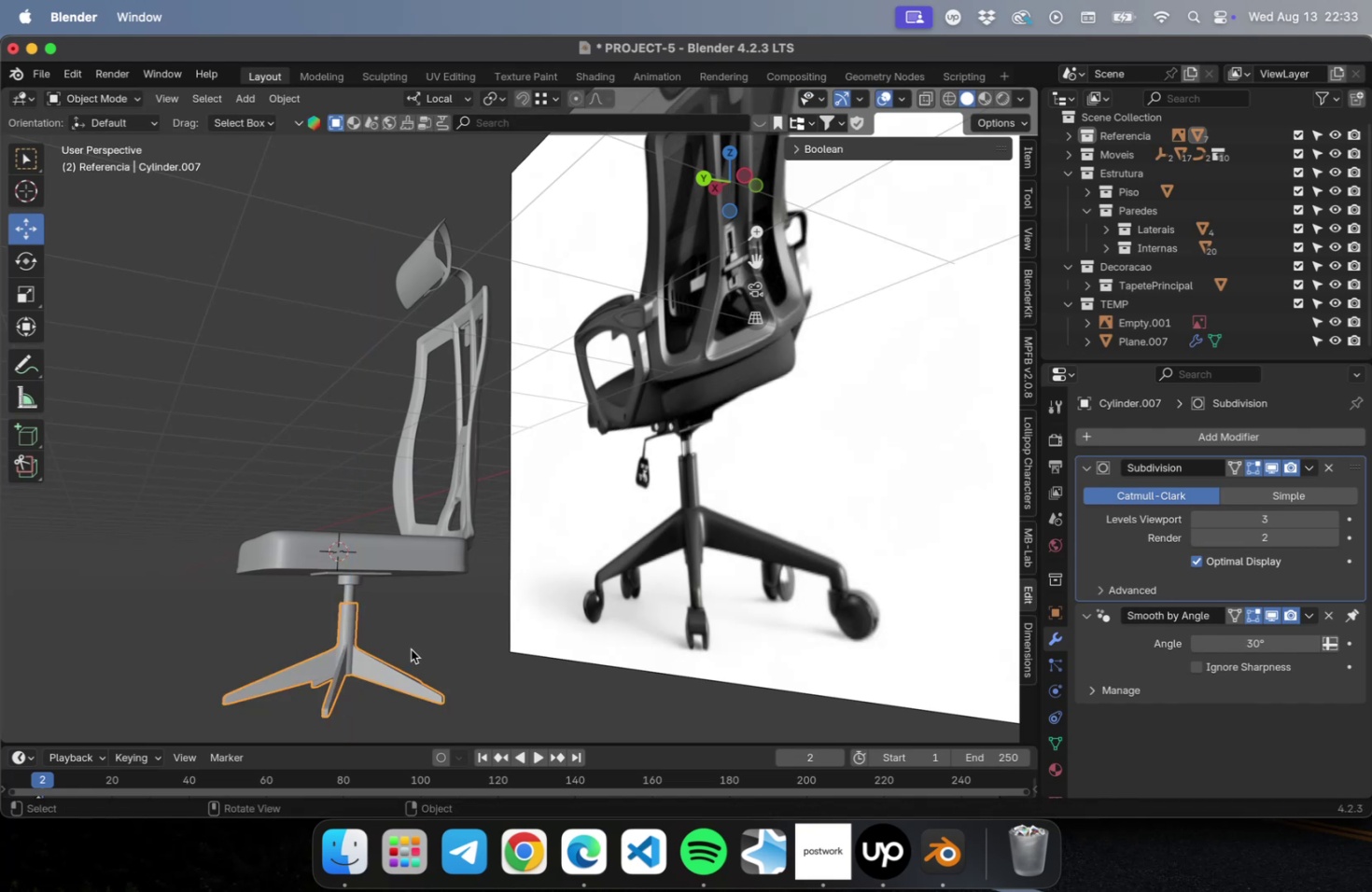 
key(Meta+S)
 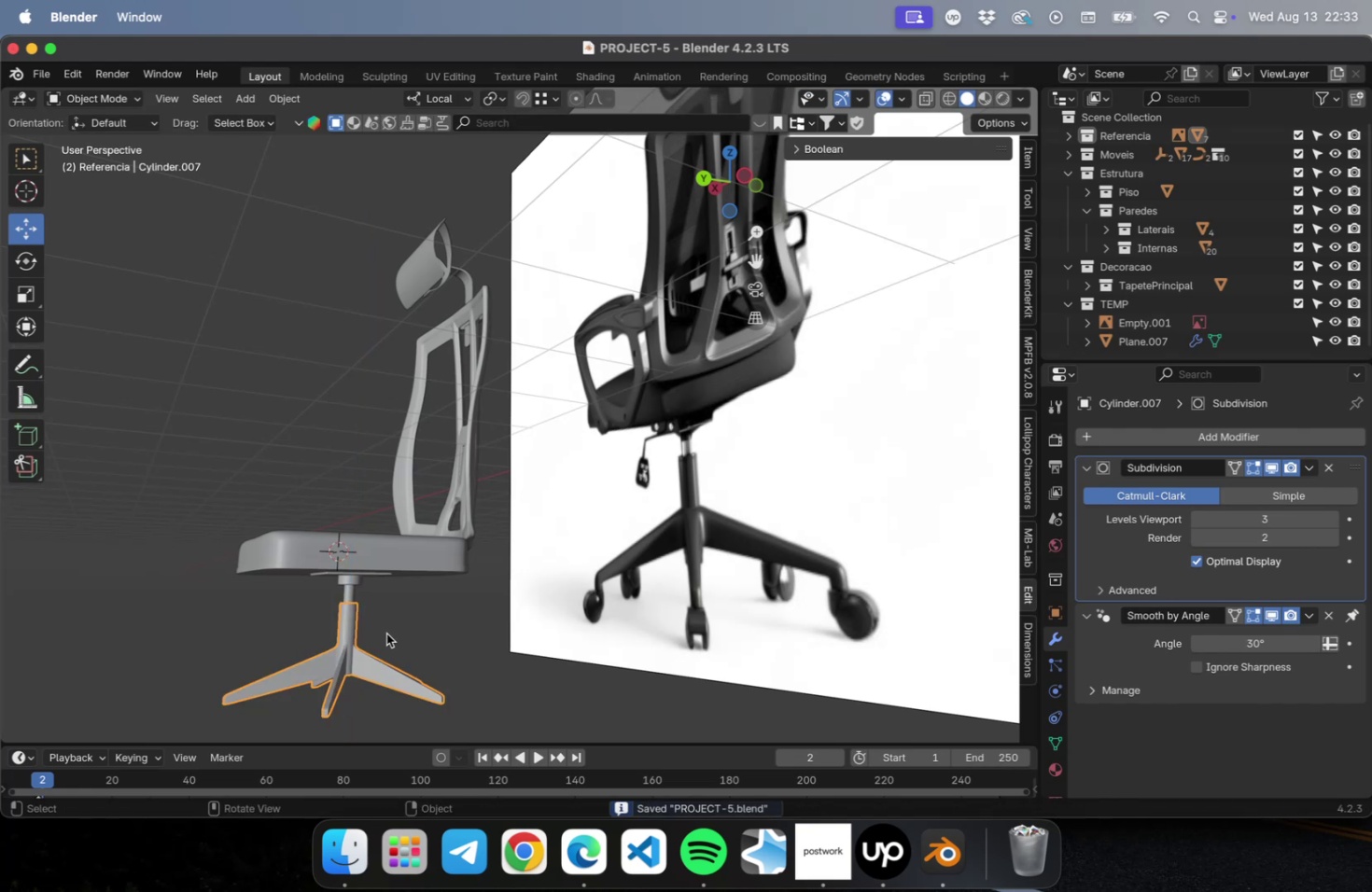 
scroll: coordinate [383, 593], scroll_direction: up, amount: 2.0
 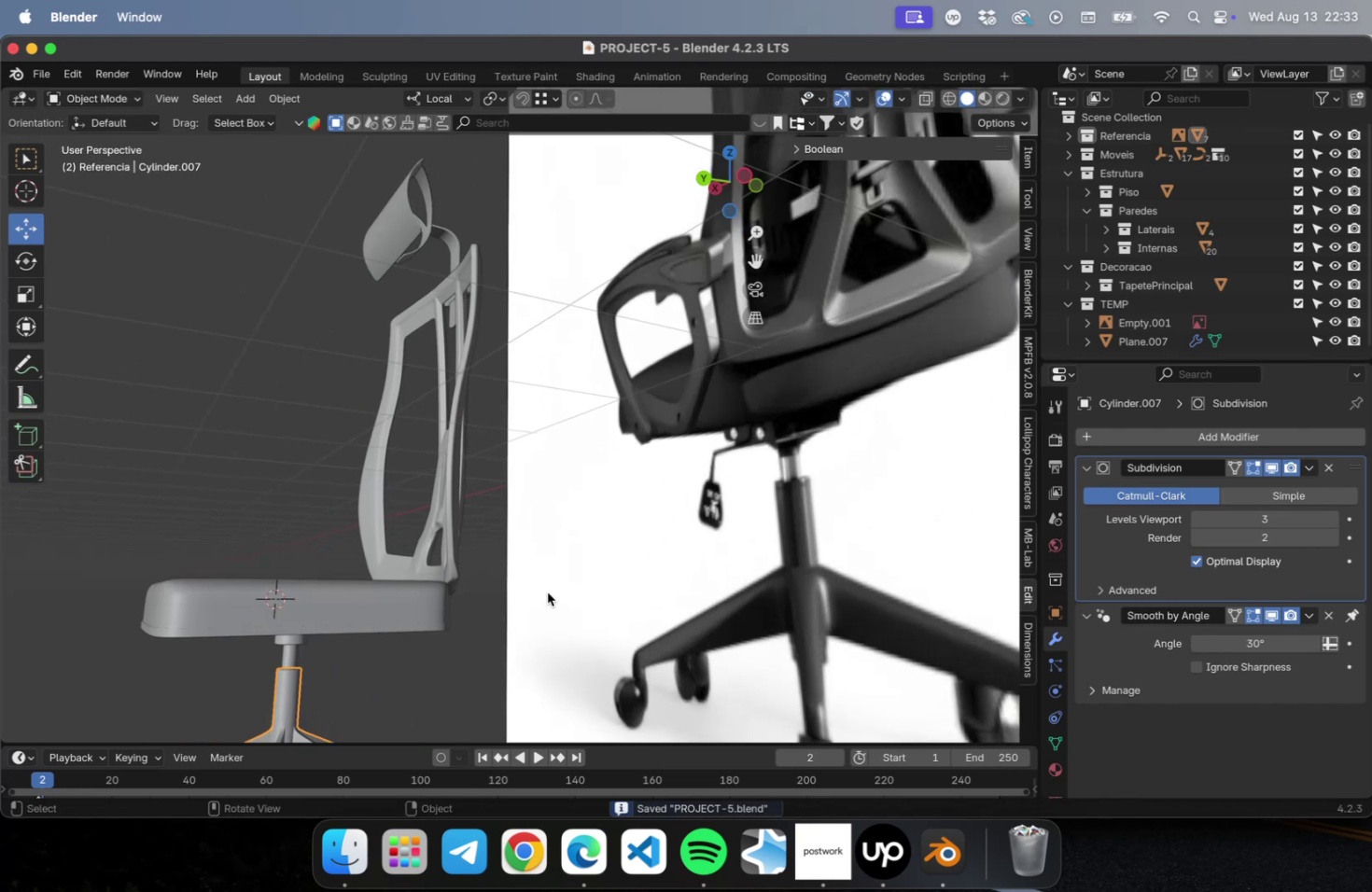 
scroll: coordinate [164, 564], scroll_direction: down, amount: 2.0
 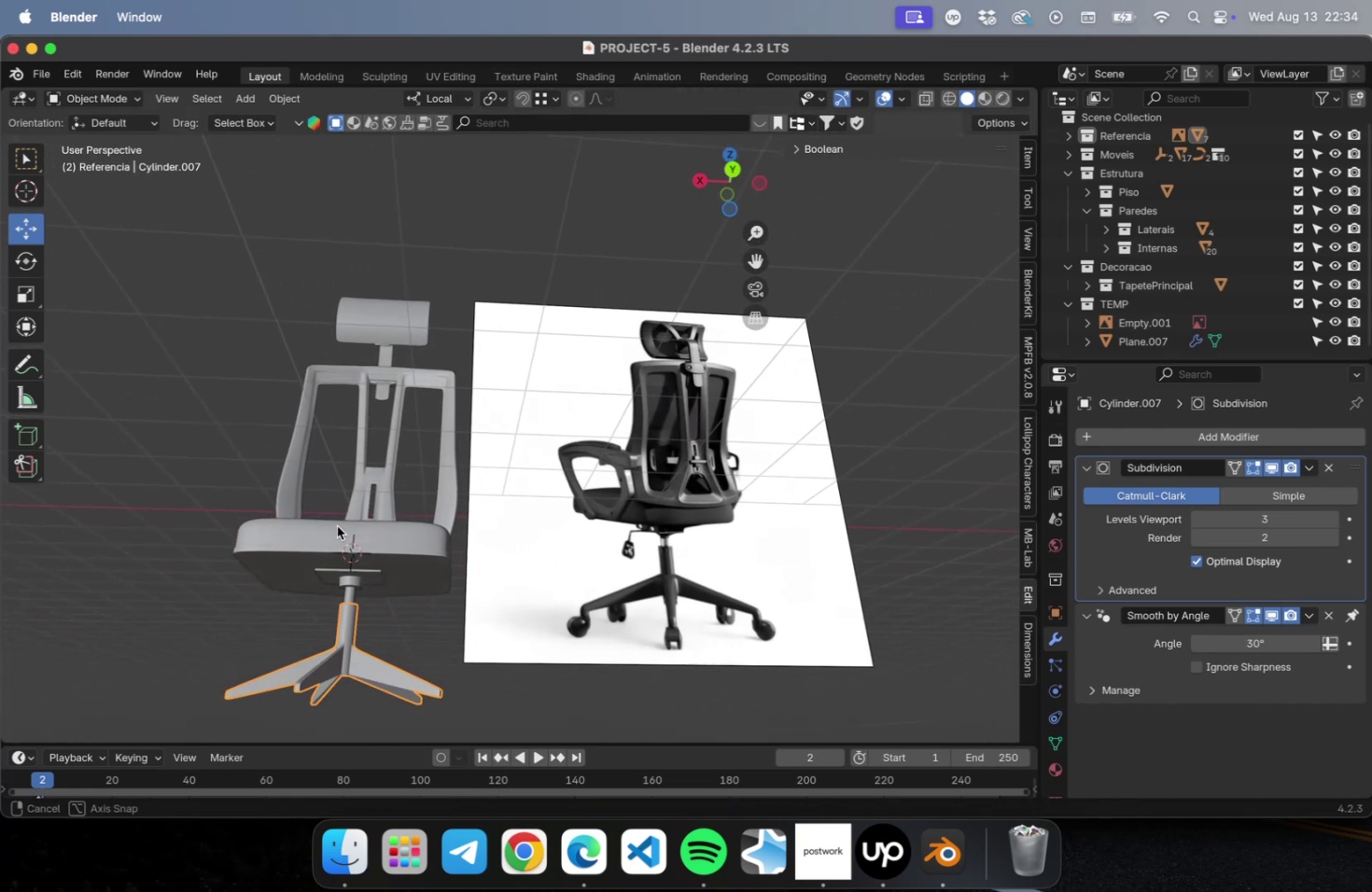 
key(Meta+CommandLeft)
 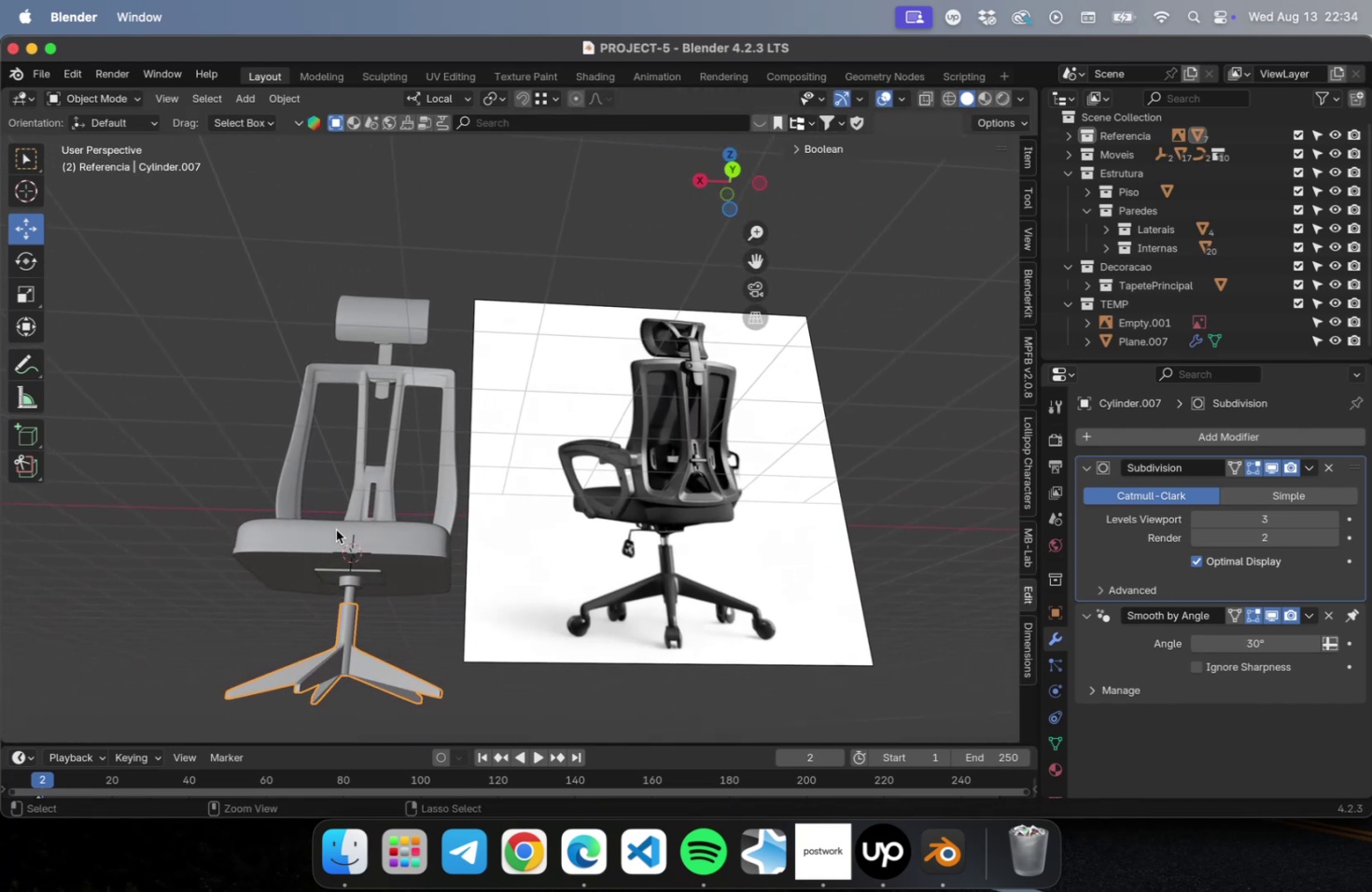 
key(Meta+S)
 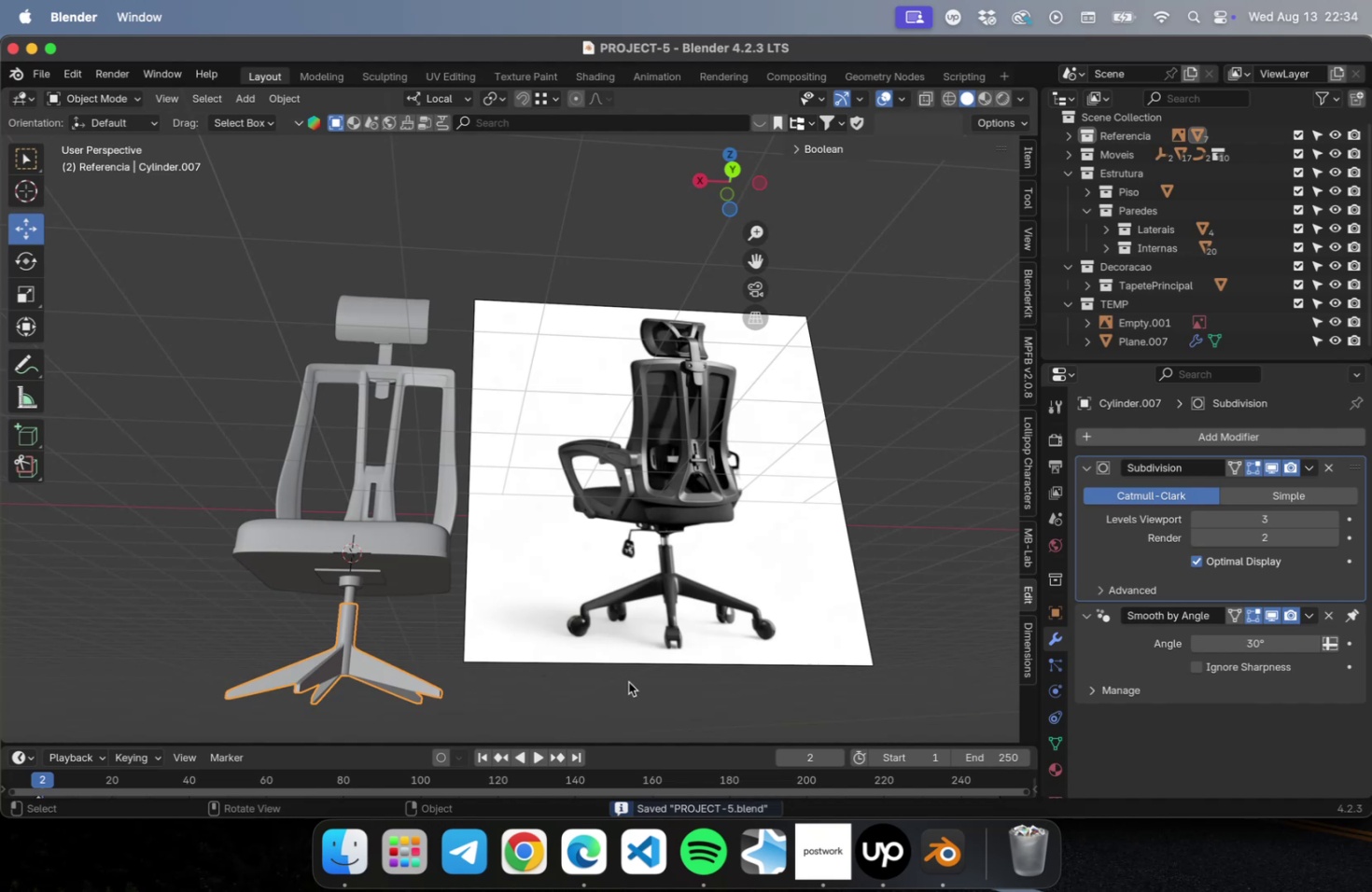 
hold_key(key=ShiftLeft, duration=0.58)
 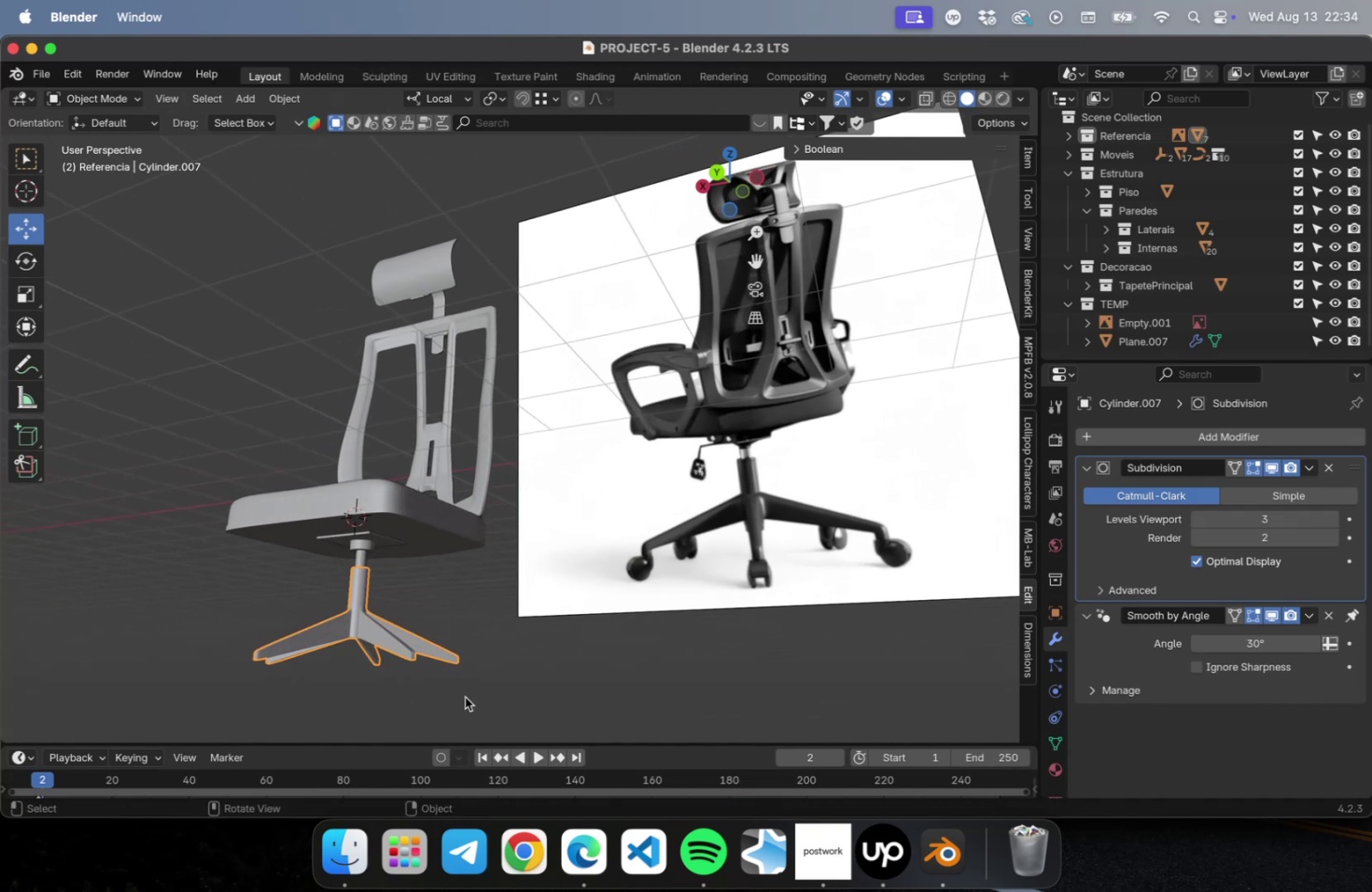 